 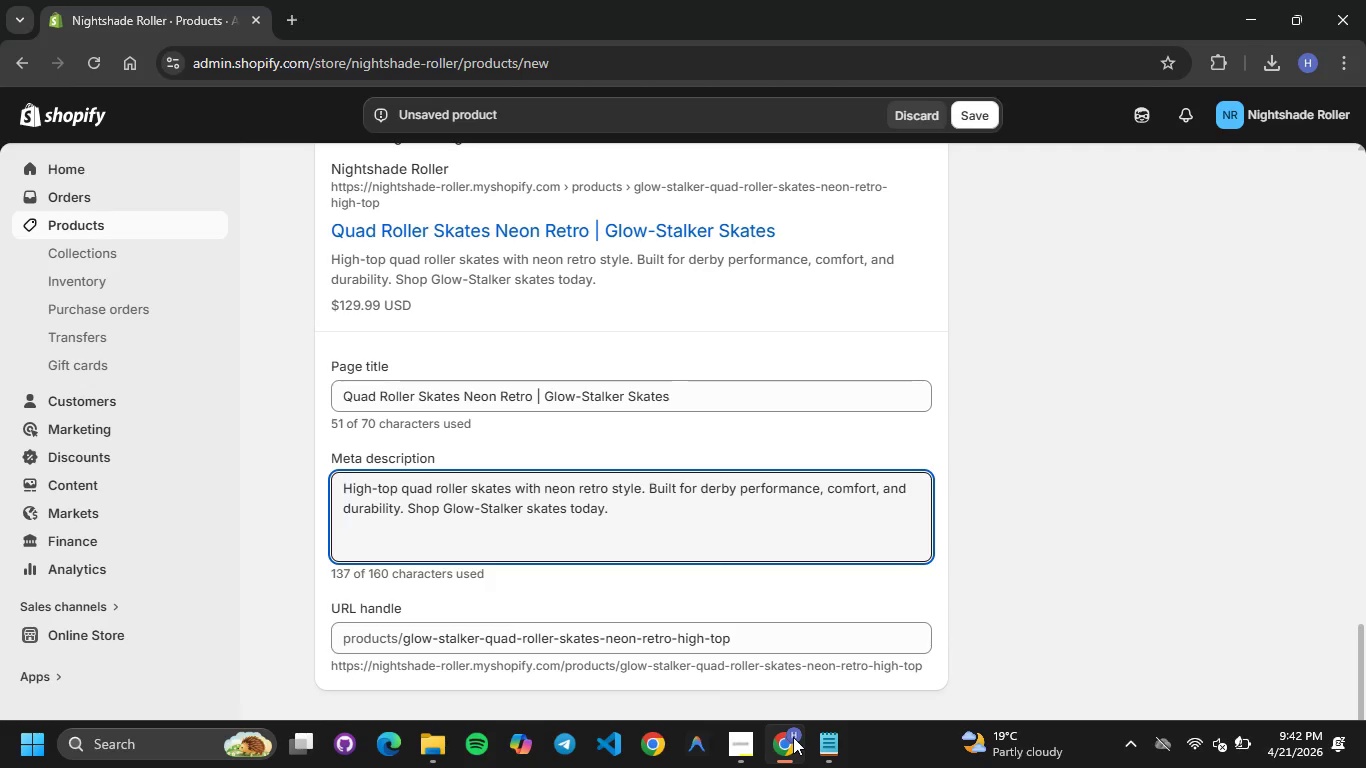 
left_click([827, 749])
 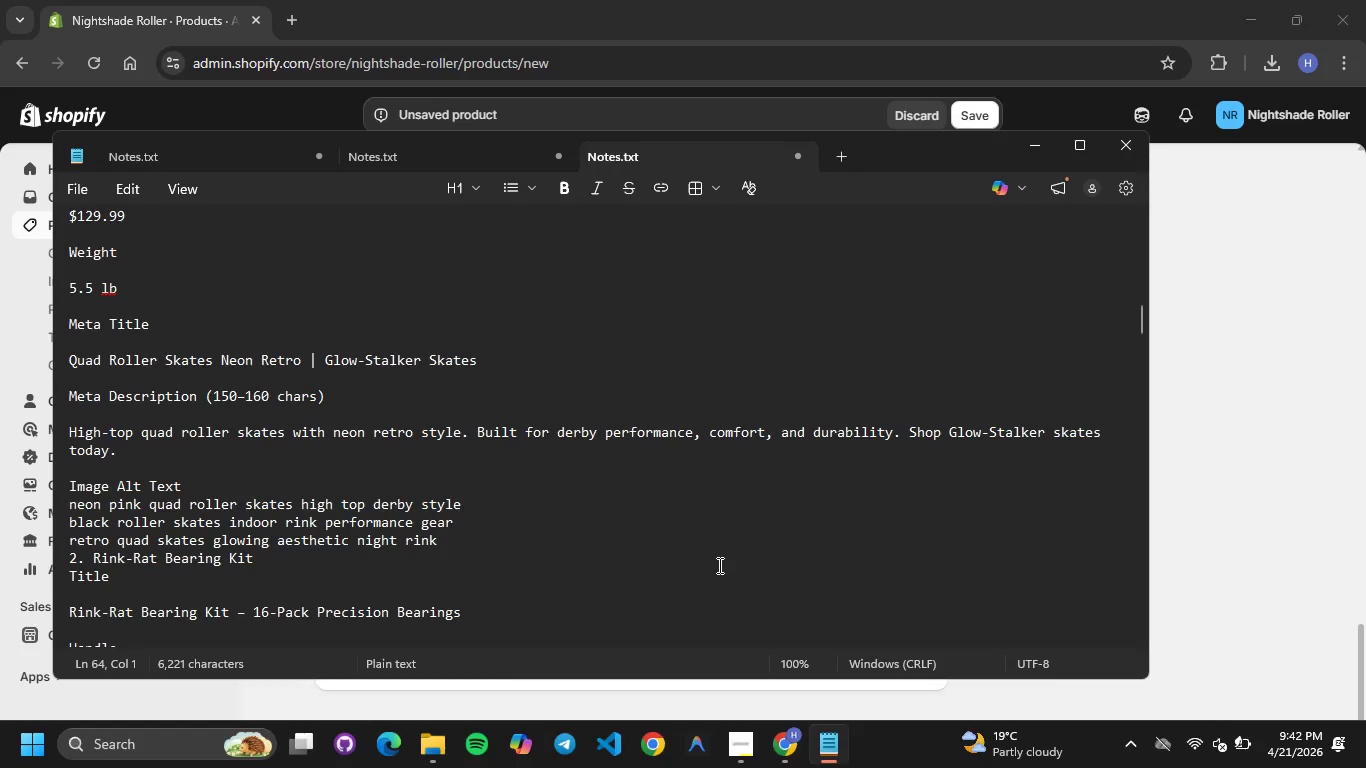 
scroll: coordinate [718, 563], scroll_direction: up, amount: 16.0
 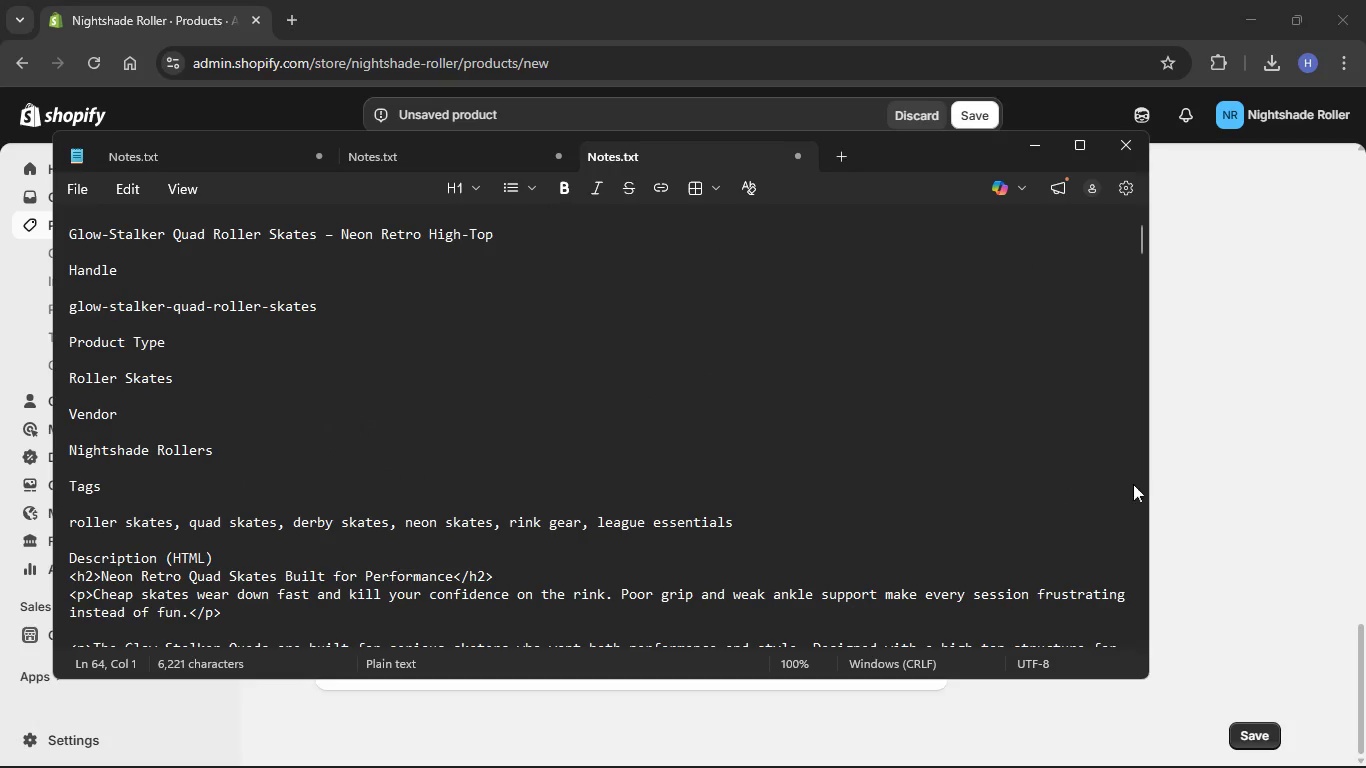 
left_click([1215, 450])
 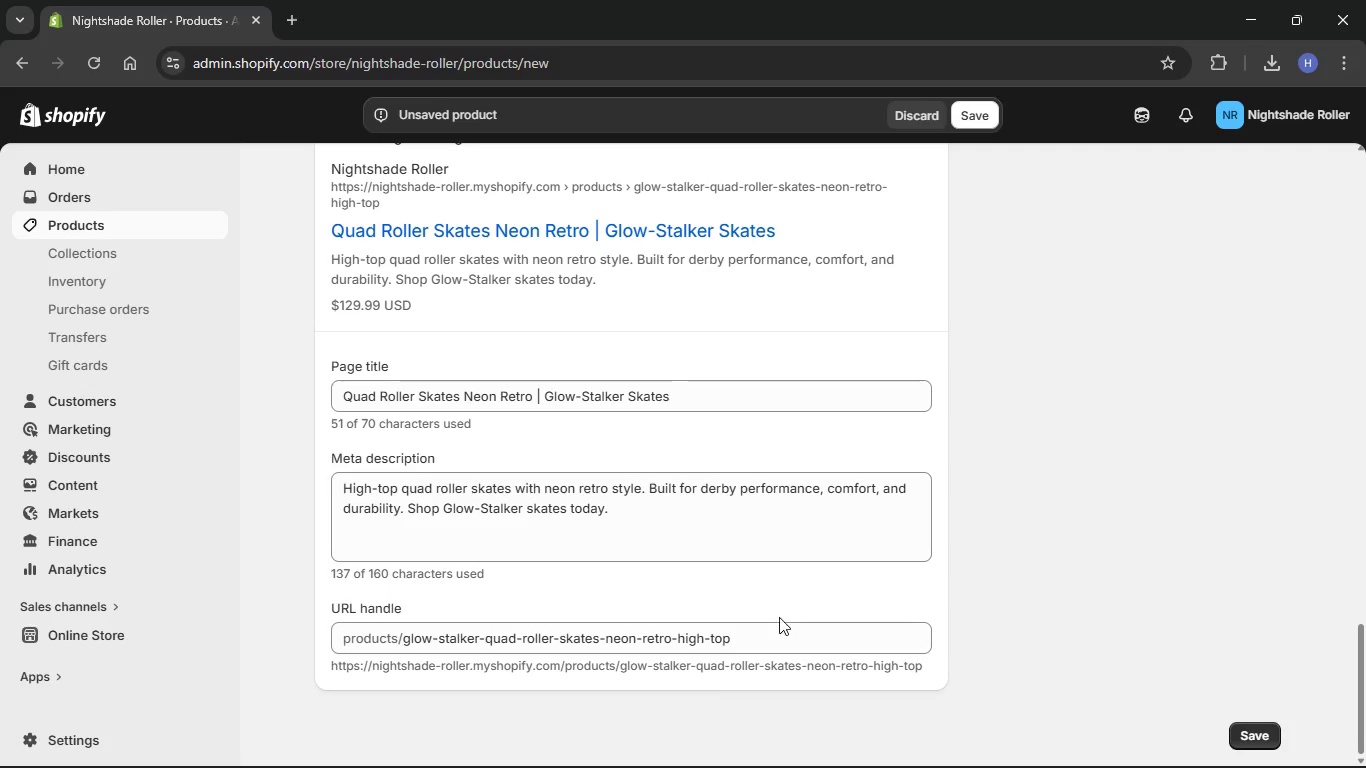 
left_click_drag(start_coordinate=[768, 637], to_coordinate=[621, 636])
 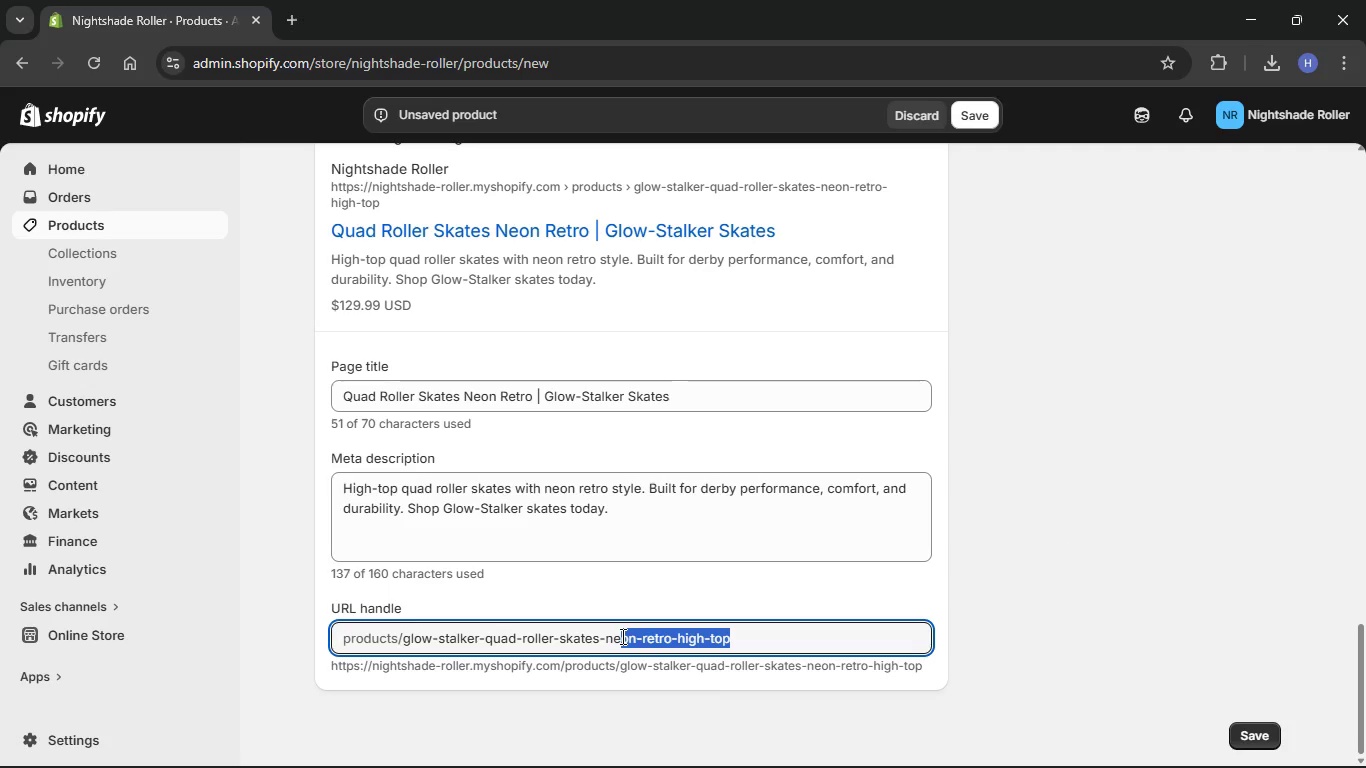 
key(Backspace)
 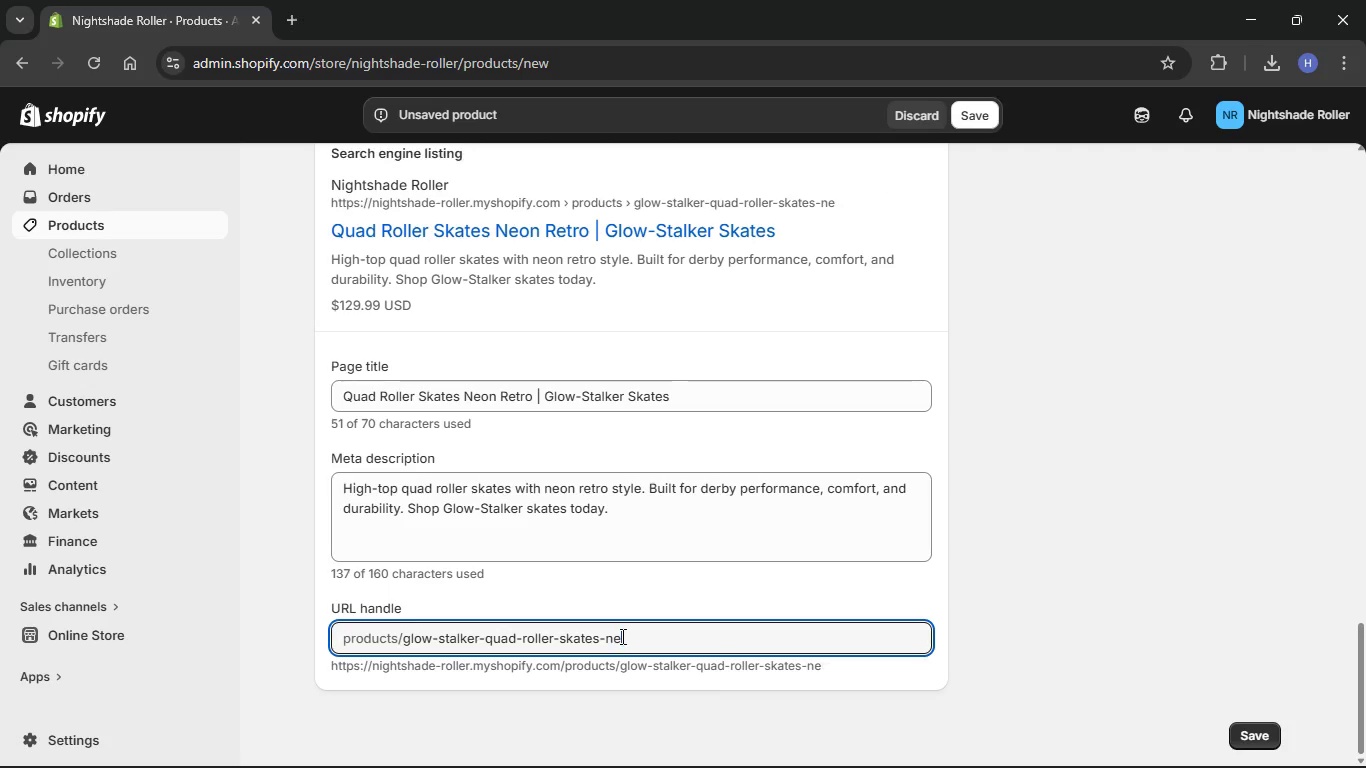 
key(Backspace)
 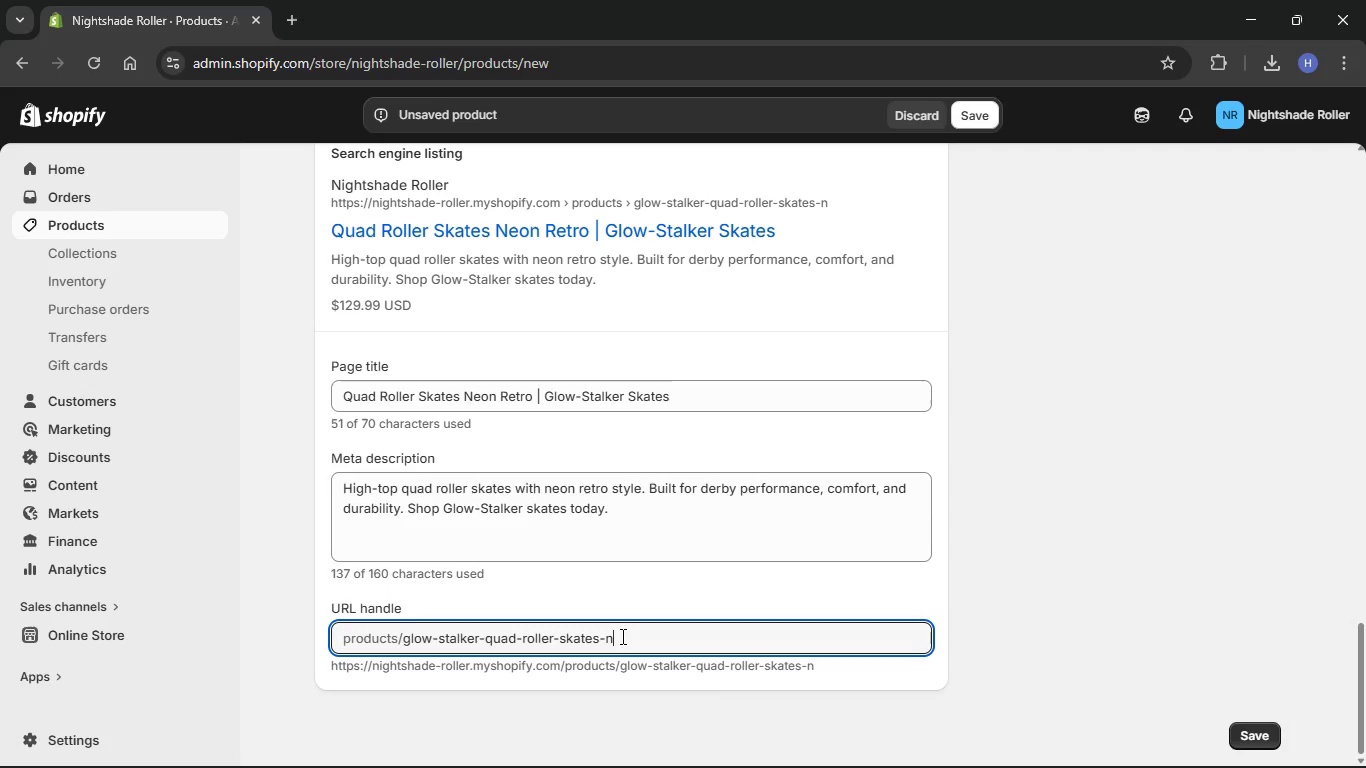 
key(Backspace)
 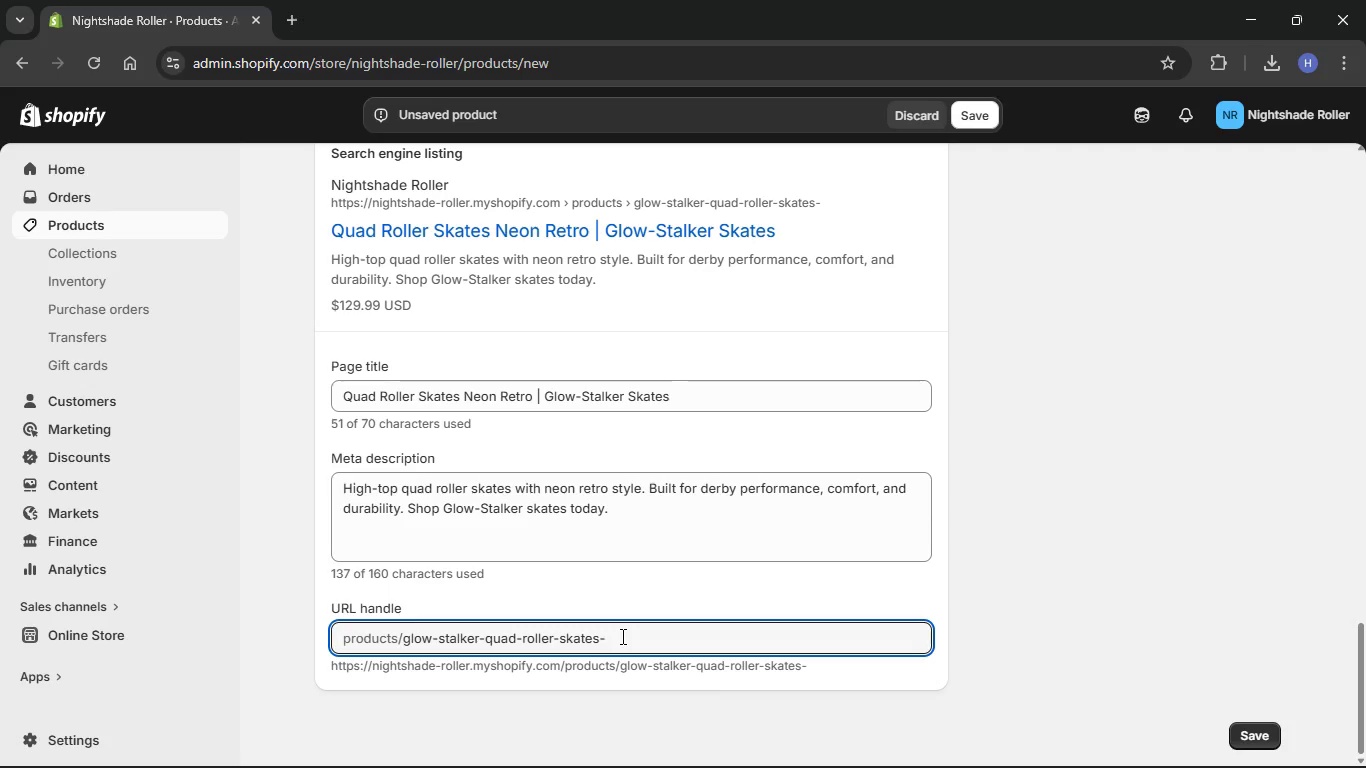 
key(Backspace)
 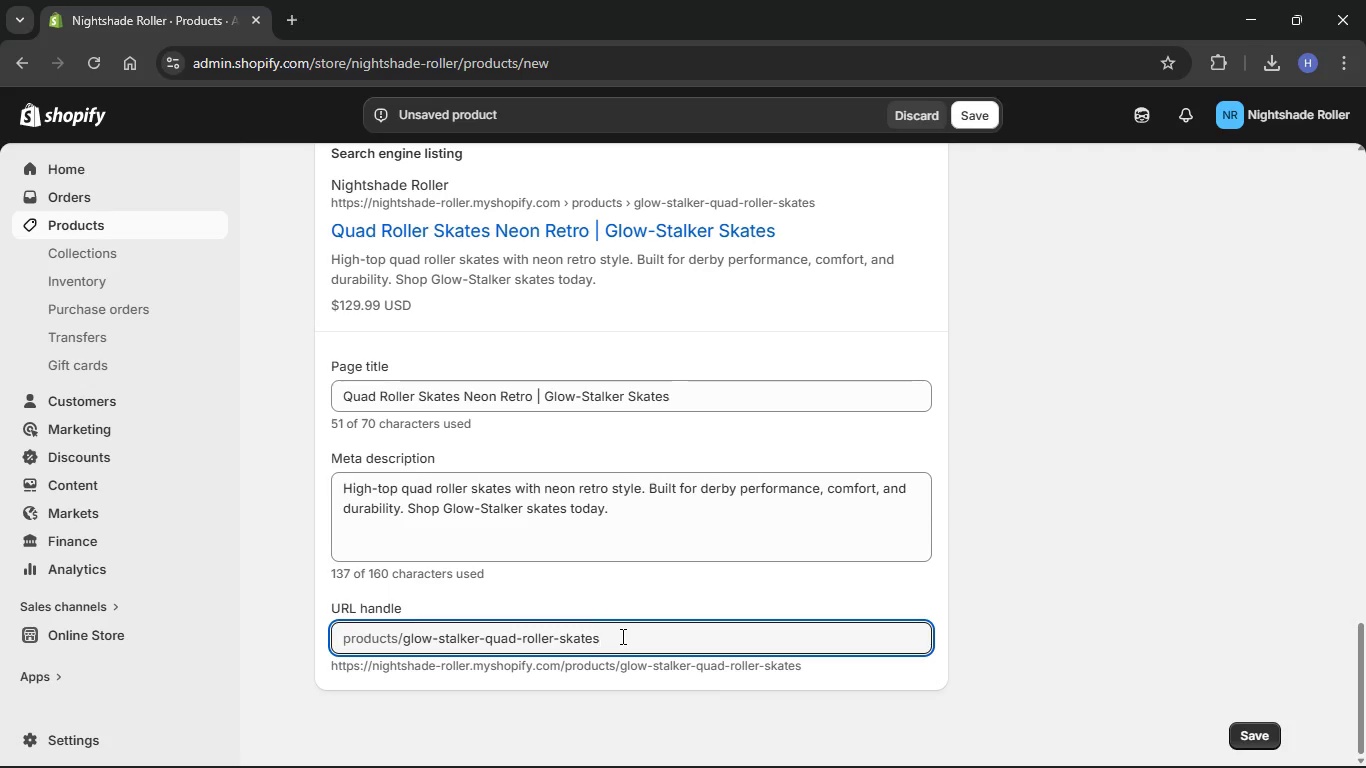 
wait(6.53)
 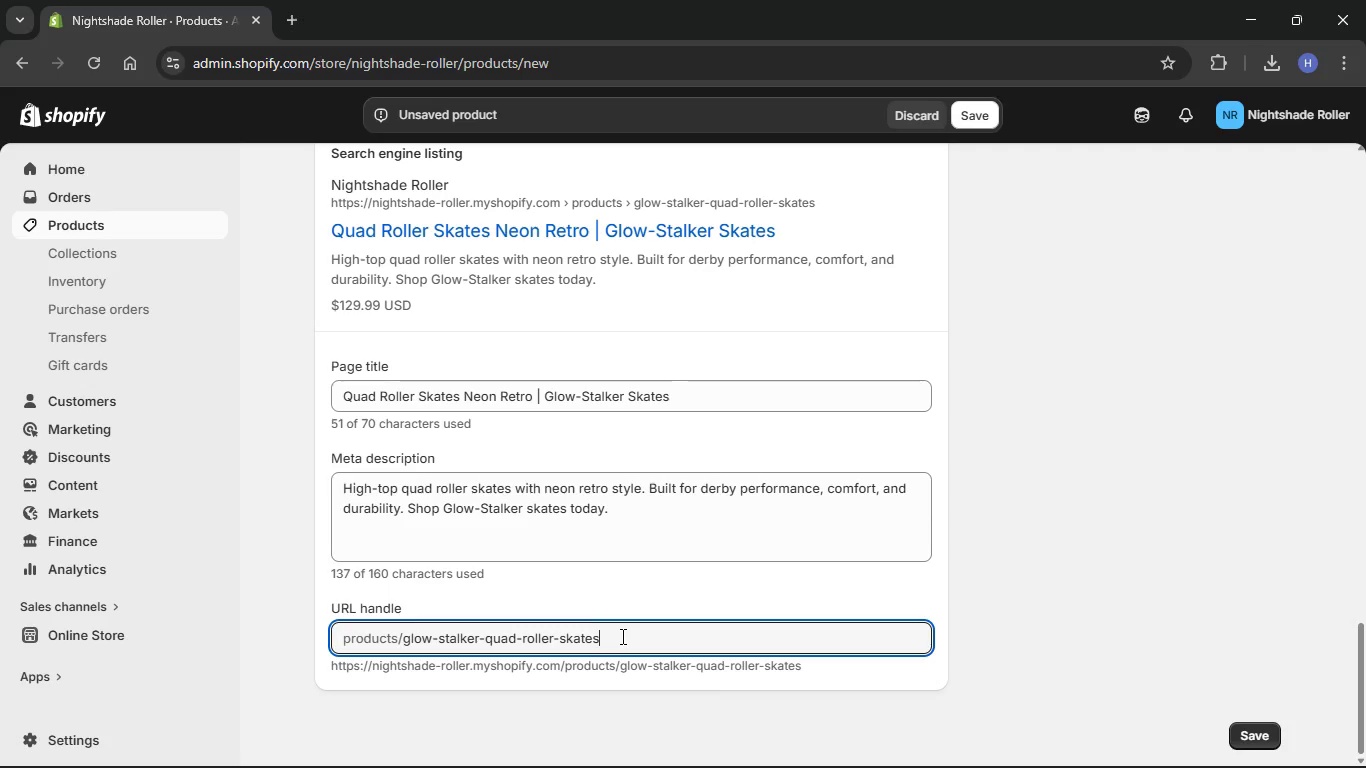 
scroll: coordinate [874, 442], scroll_direction: up, amount: 62.0
 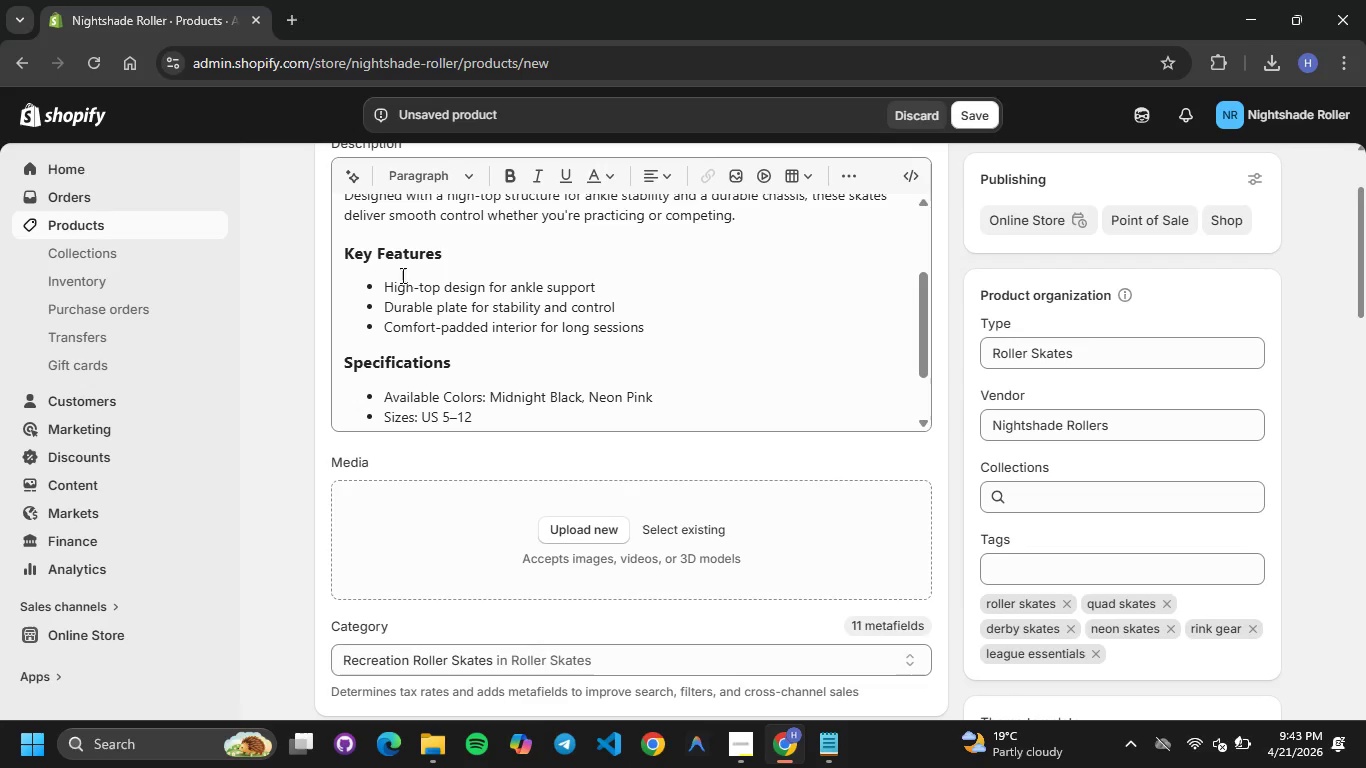 
left_click([292, 19])
 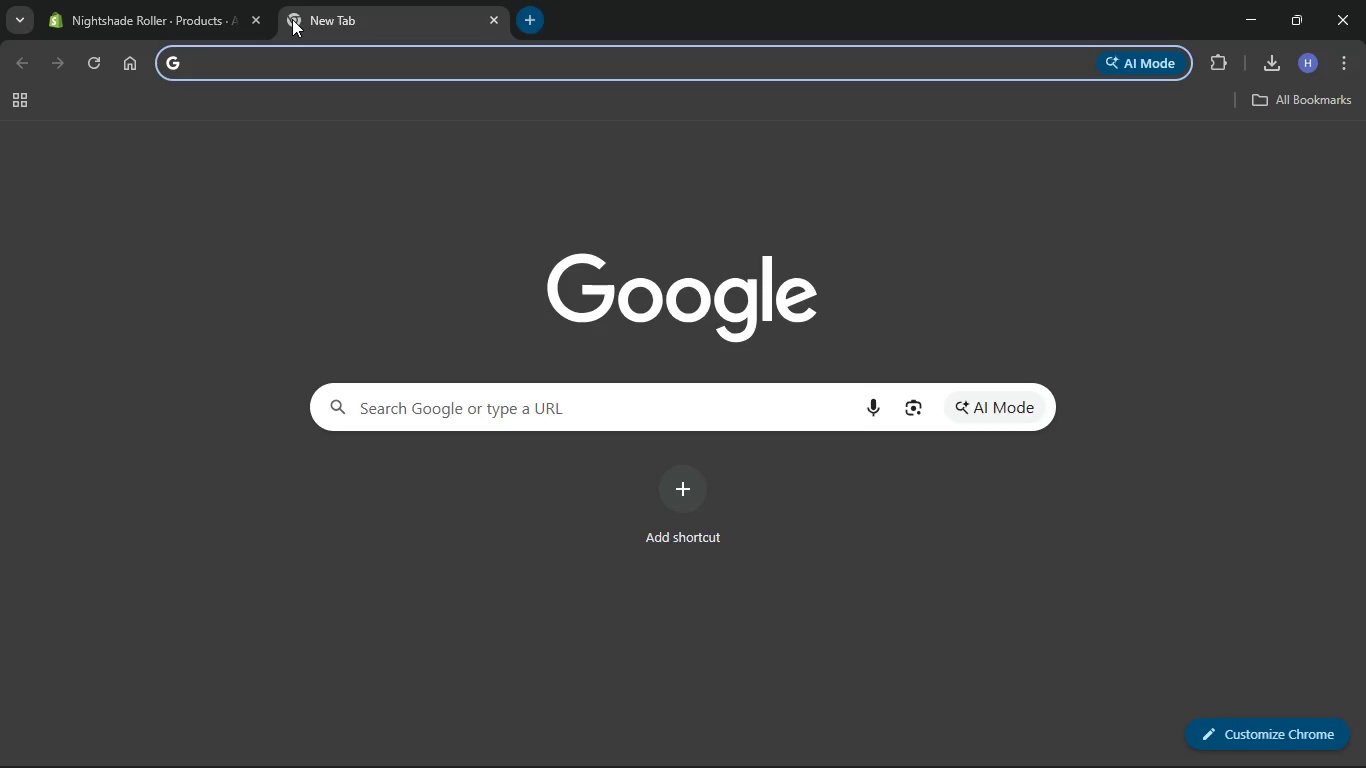 
type(pe)
 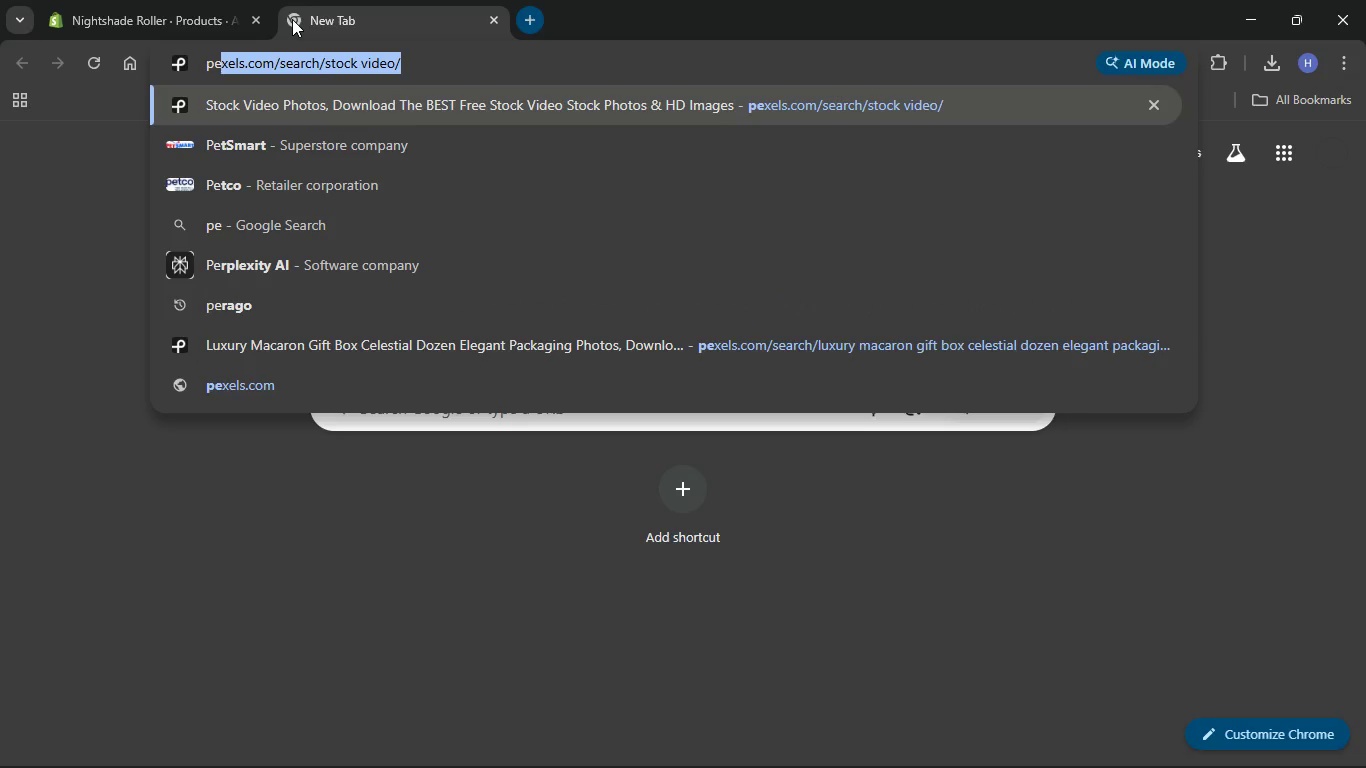 
key(Enter)
 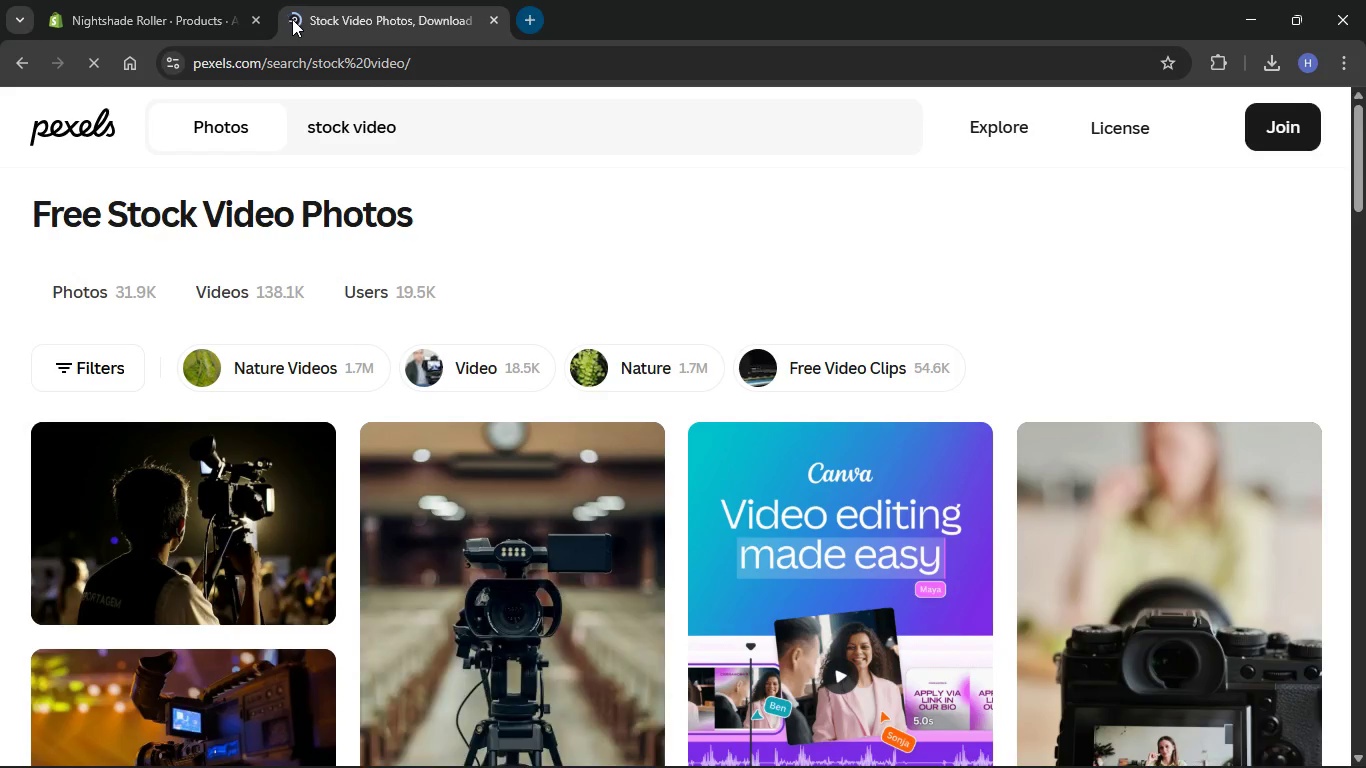 
left_click_drag(start_coordinate=[463, 122], to_coordinate=[246, 110])
 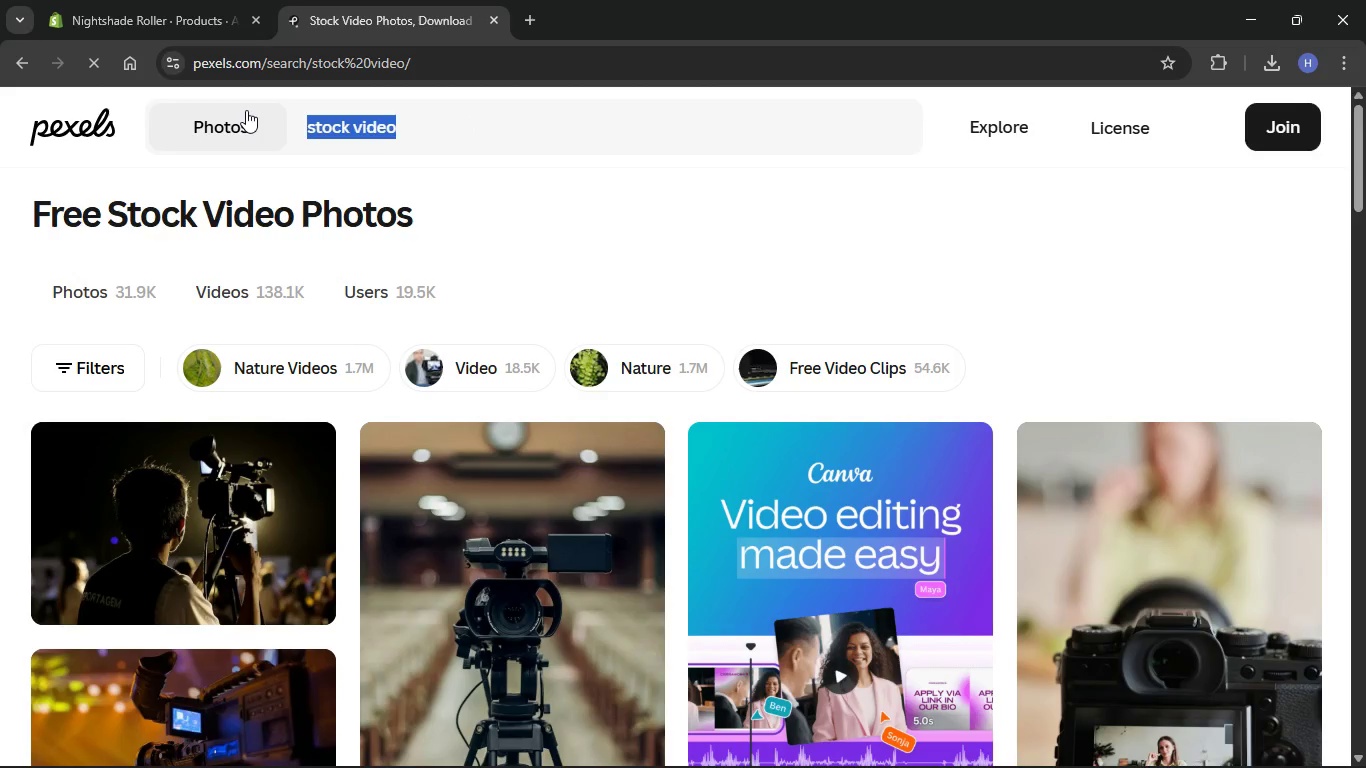 
key(Backspace)
 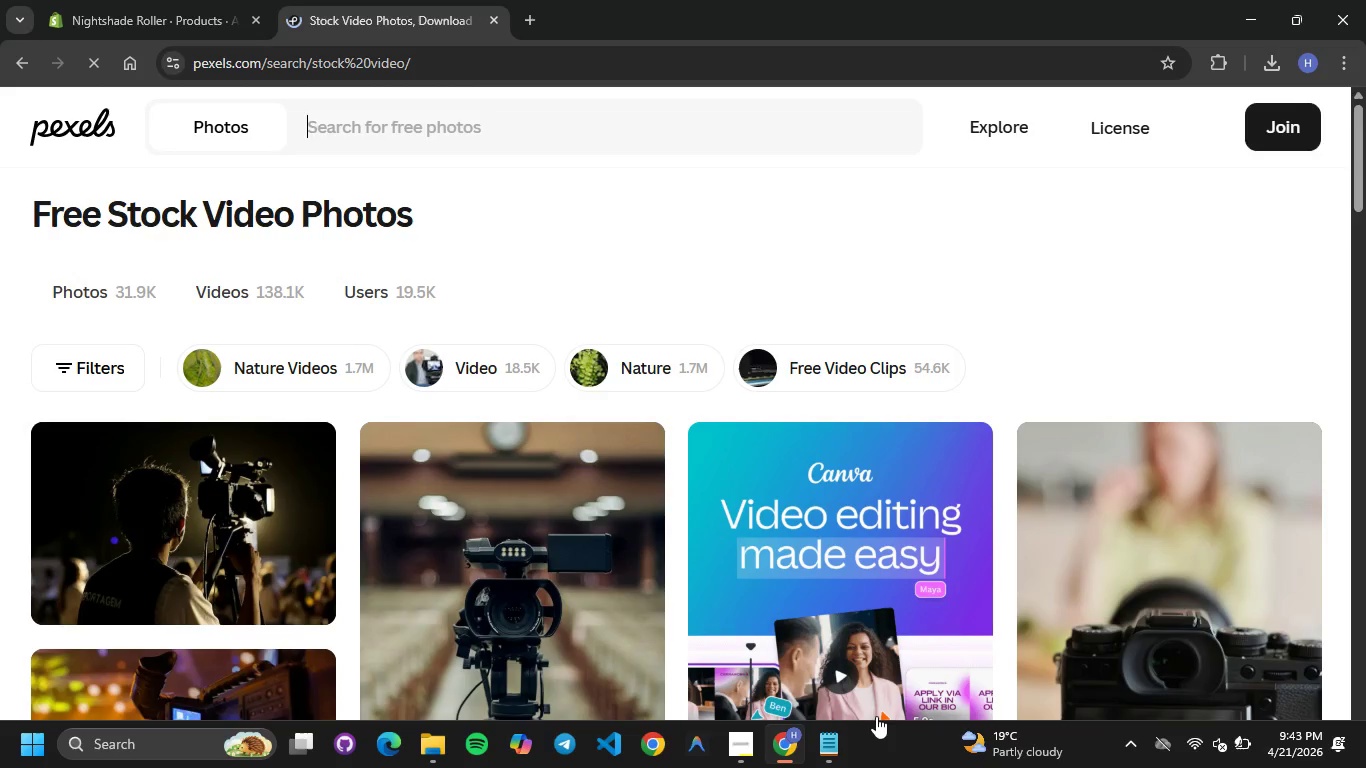 
left_click([823, 749])
 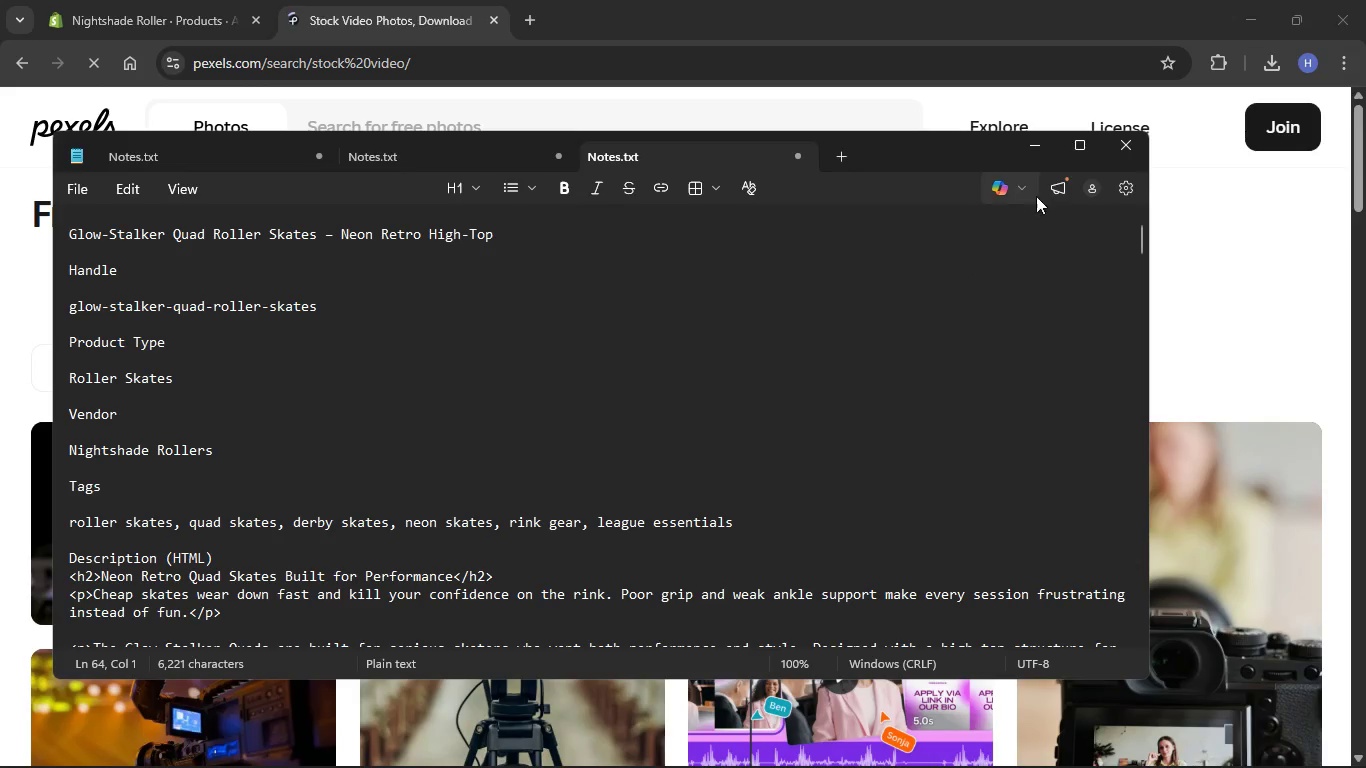 
left_click([1073, 150])
 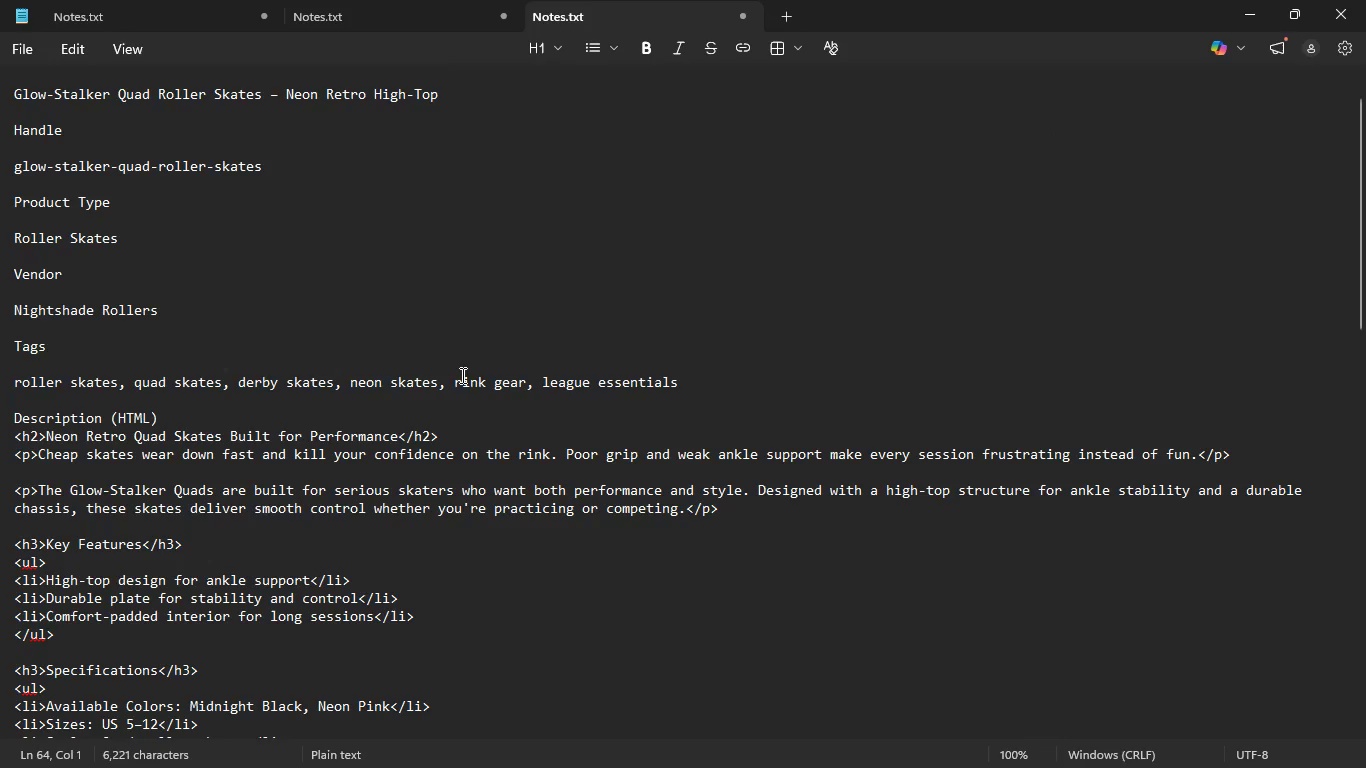 
scroll: coordinate [146, 419], scroll_direction: down, amount: 17.0
 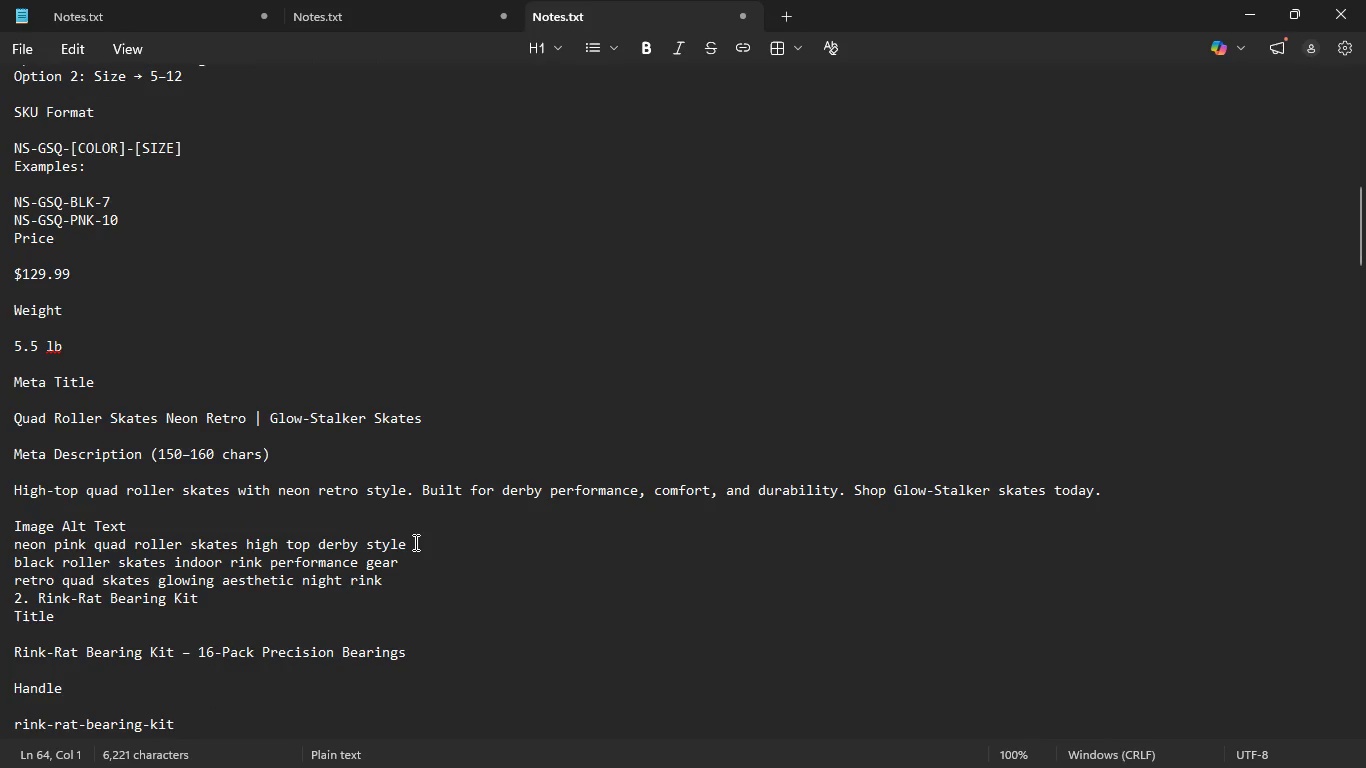 
left_click_drag(start_coordinate=[397, 542], to_coordinate=[0, 541])
 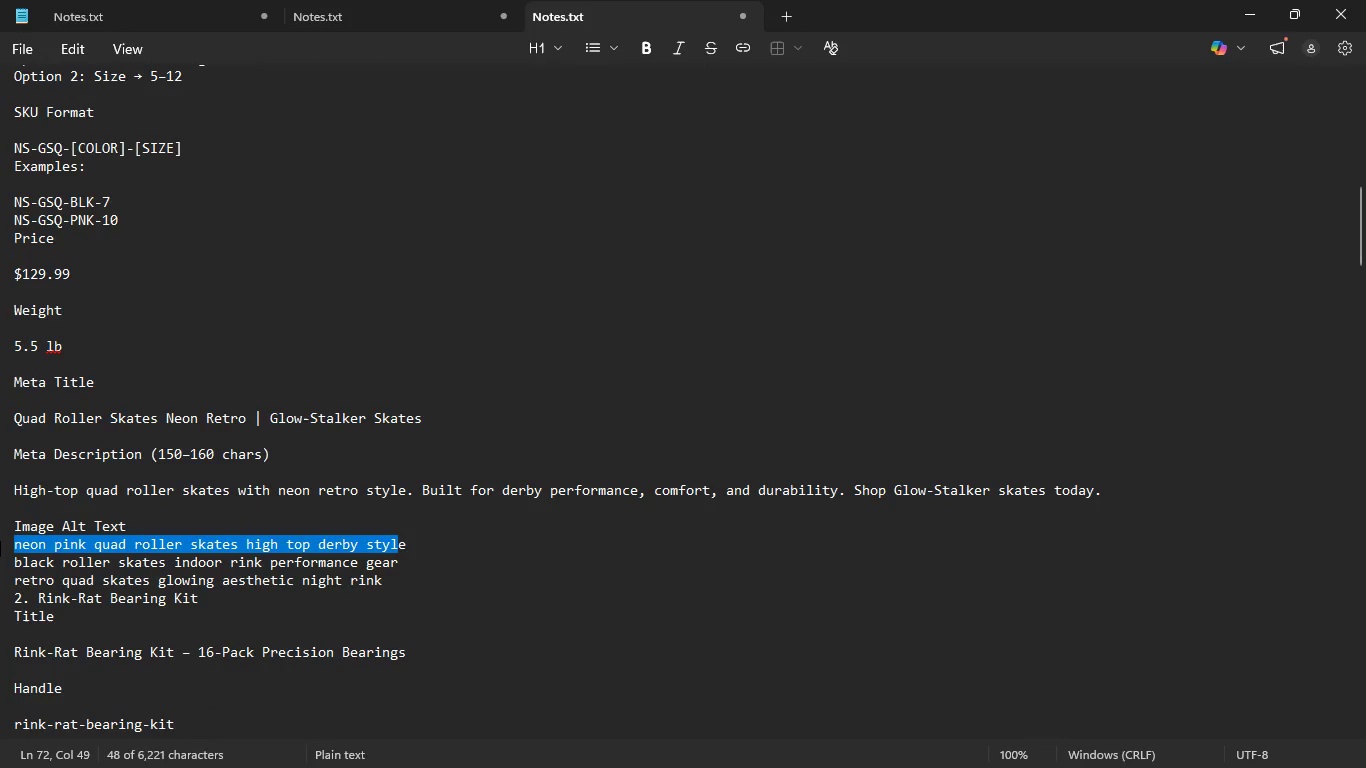 
key(Control+C)
 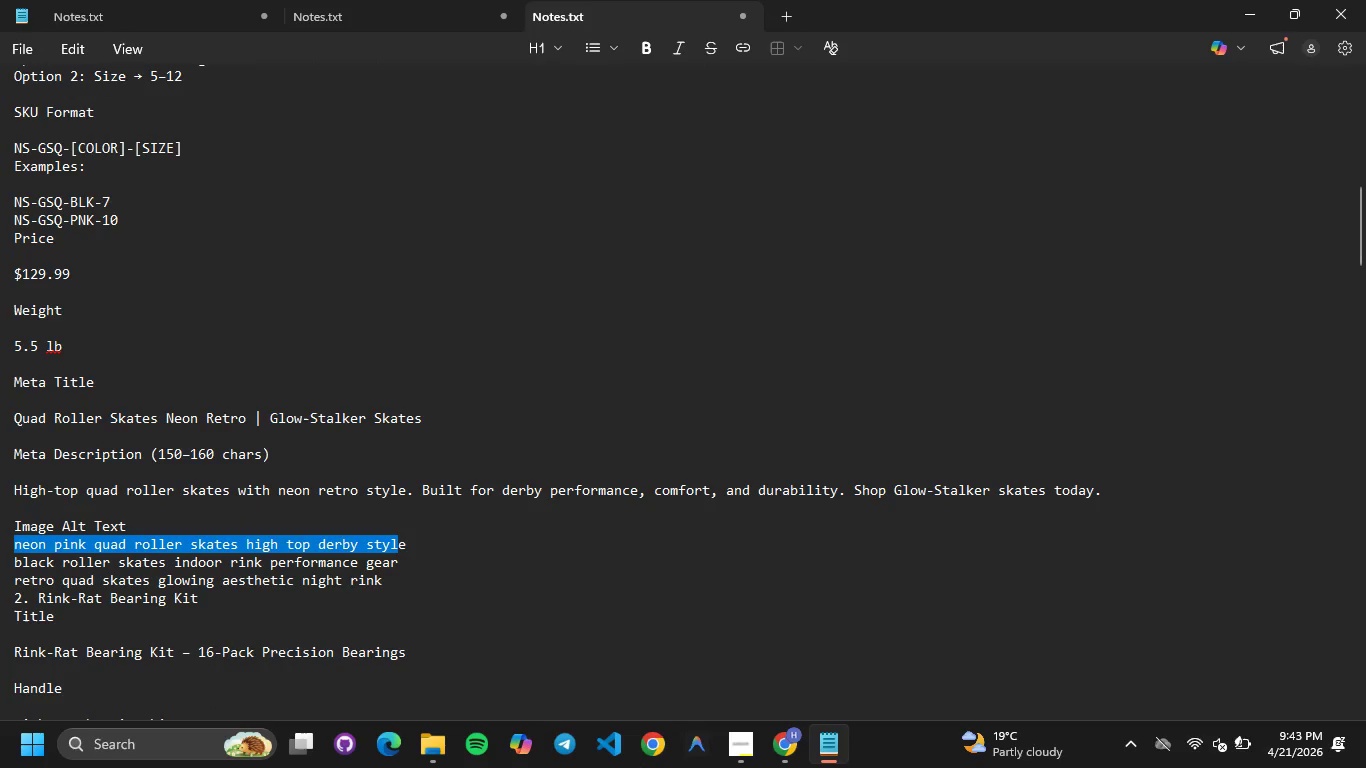 
left_click([787, 752])
 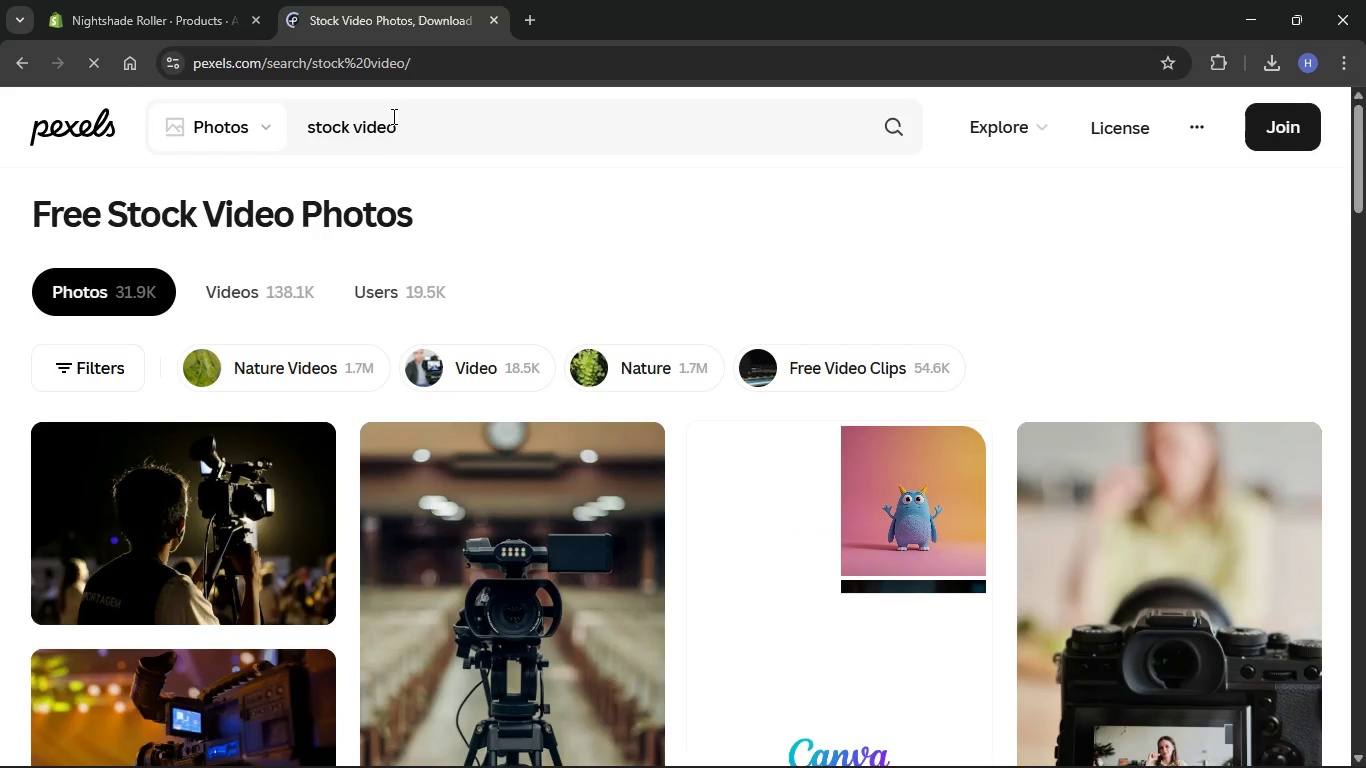 
left_click_drag(start_coordinate=[409, 139], to_coordinate=[193, 92])
 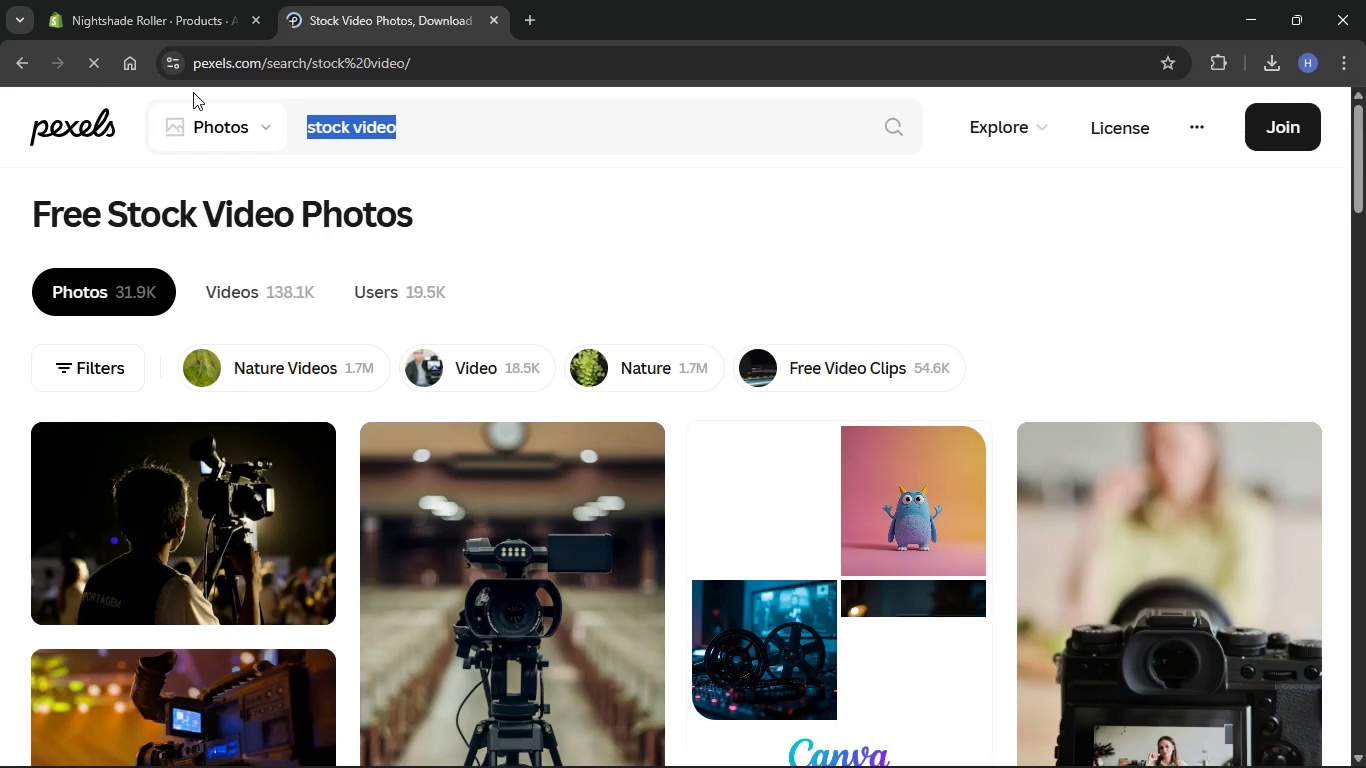 
key(Backspace)
 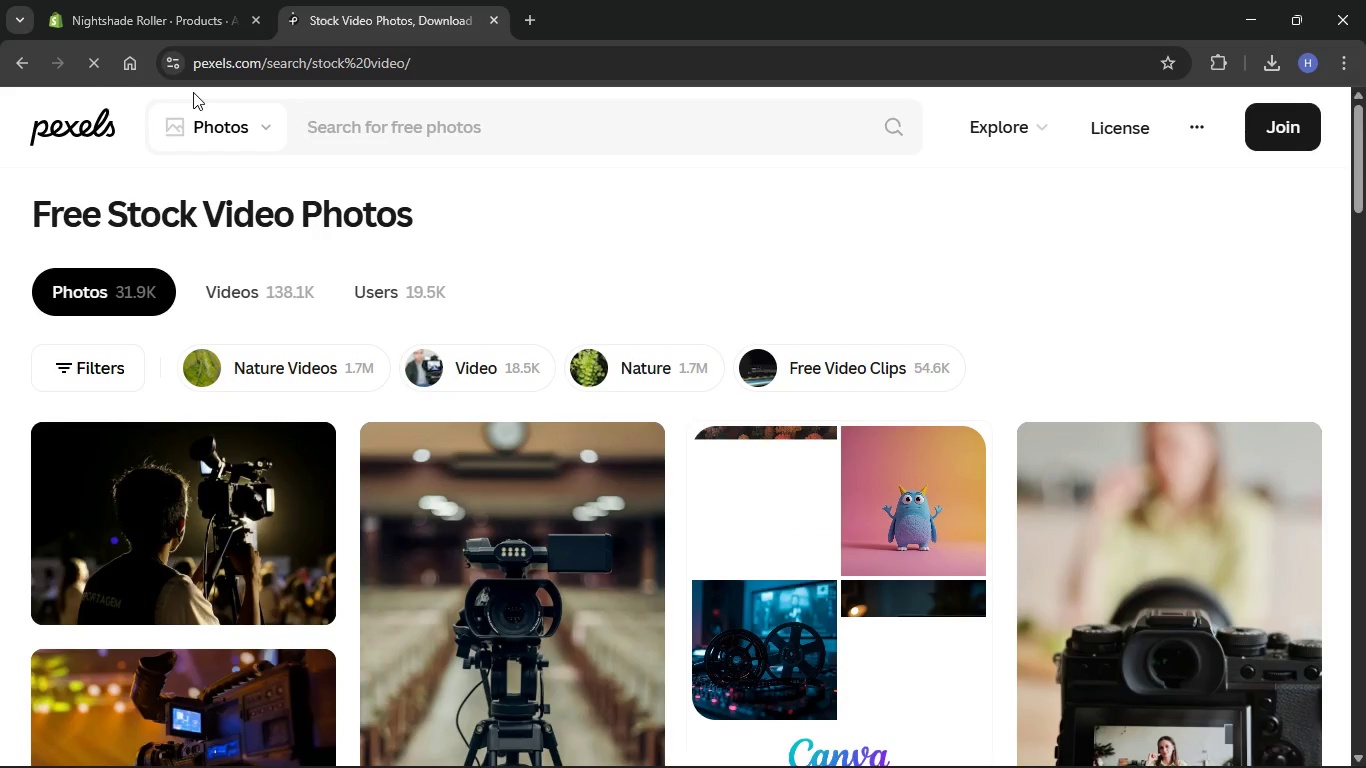 
key(Control+V)
 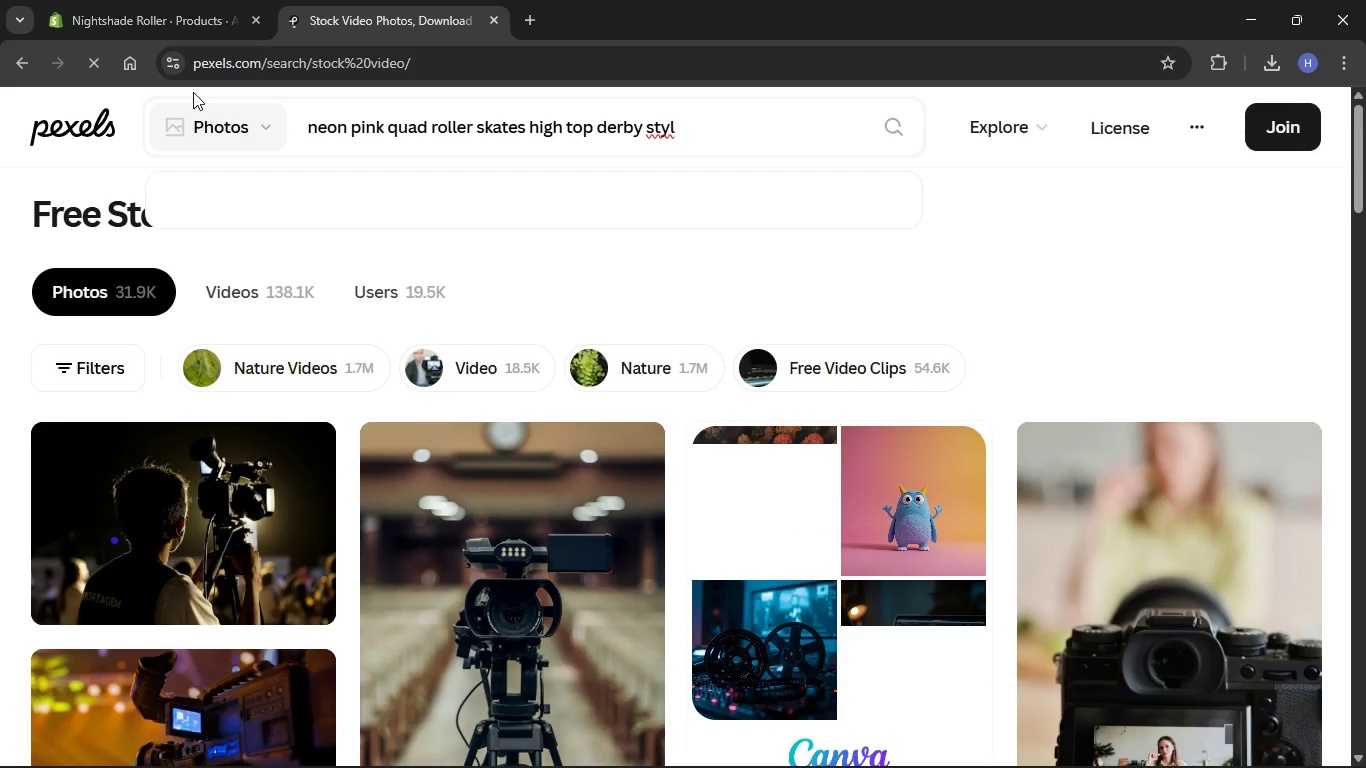 
key(Enter)
 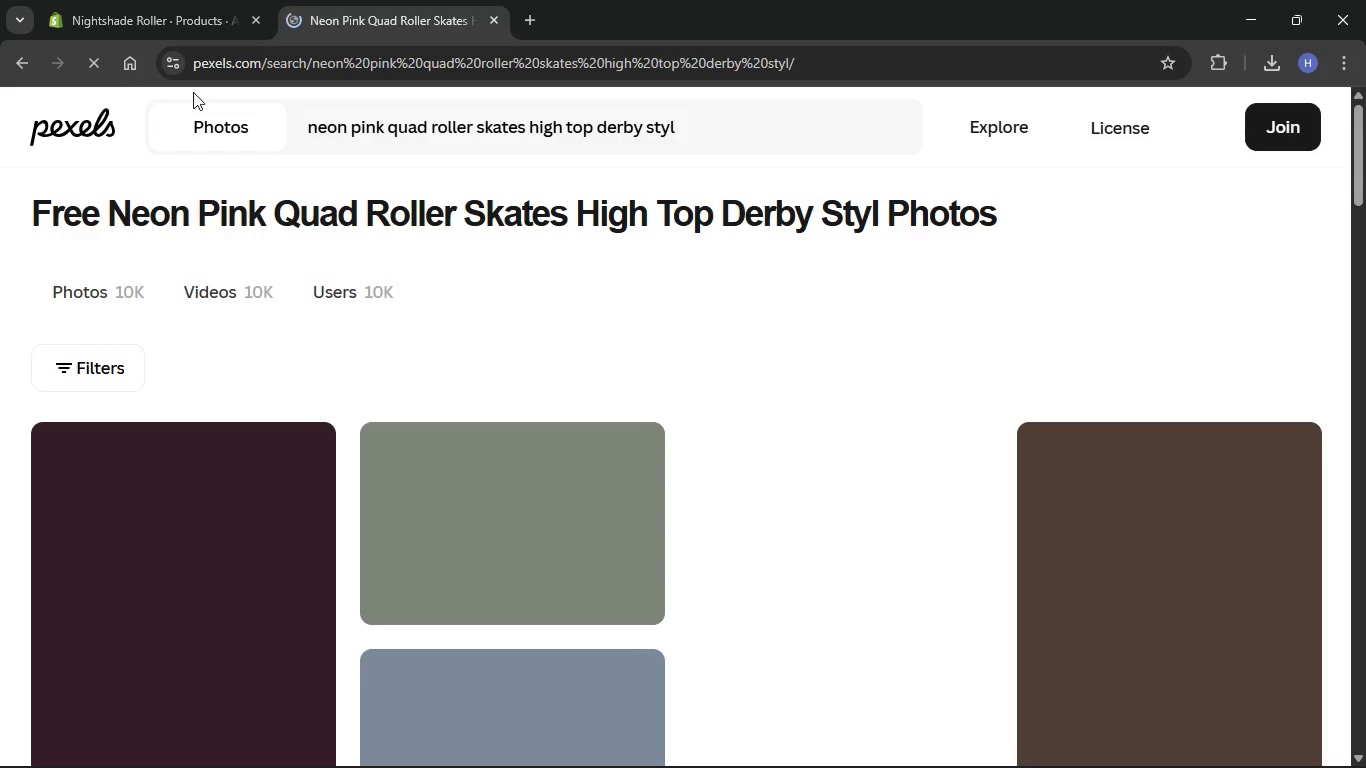 
wait(14.76)
 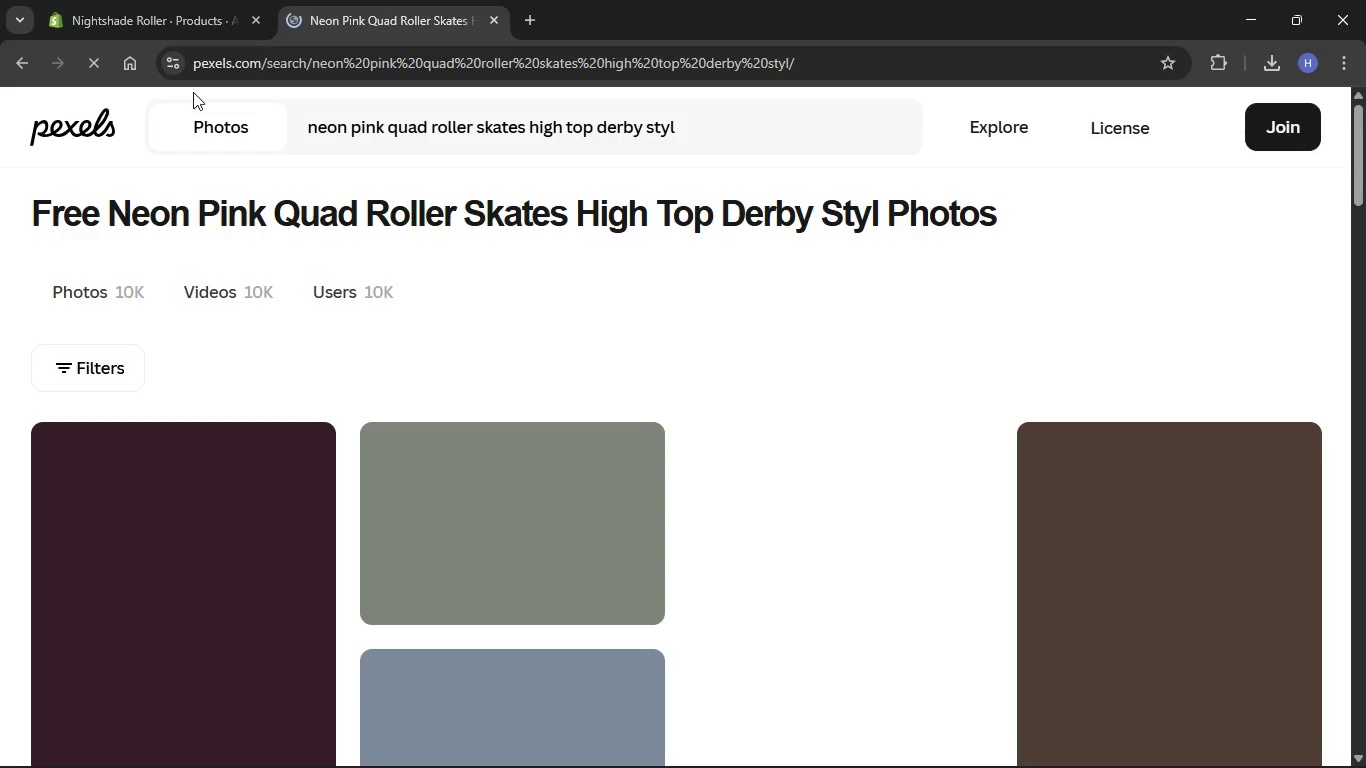 
scroll: coordinate [384, 290], scroll_direction: down, amount: 20.0
 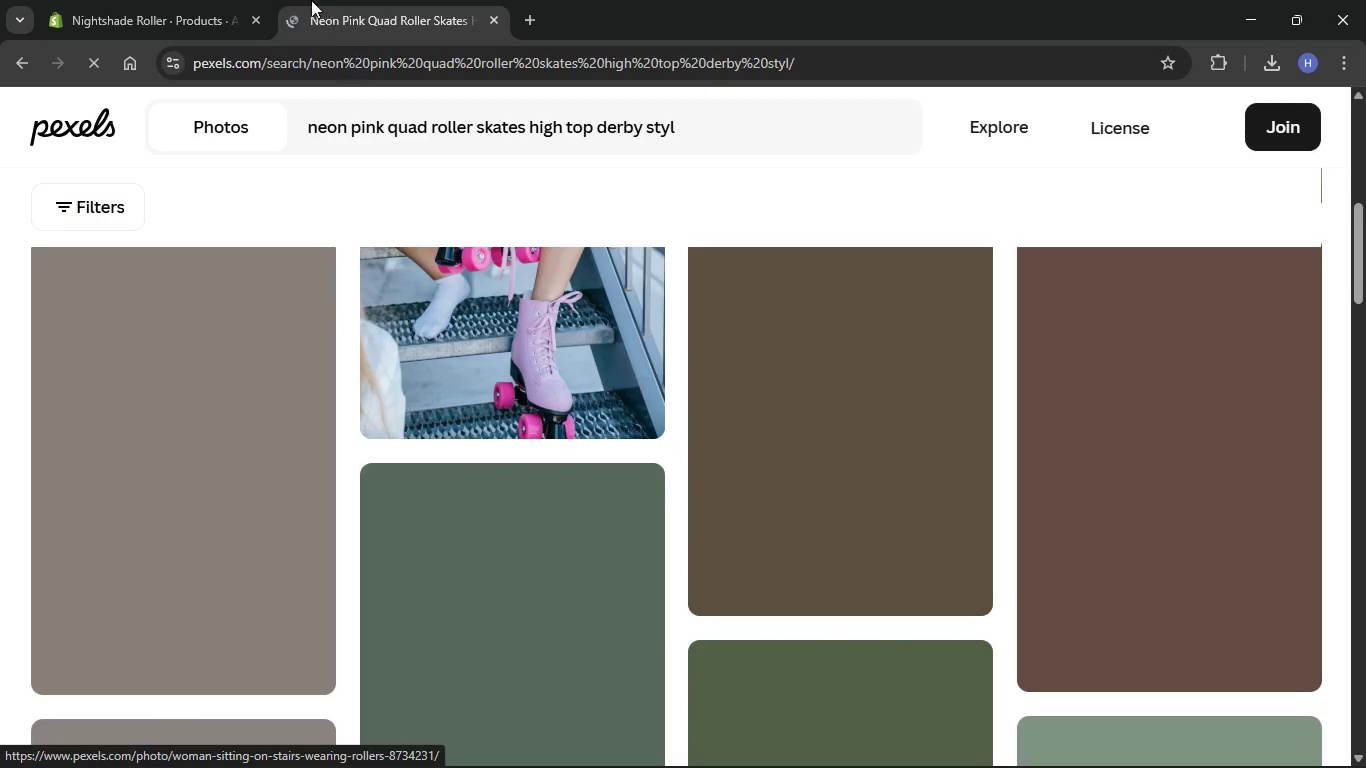 
left_click([341, 0])
 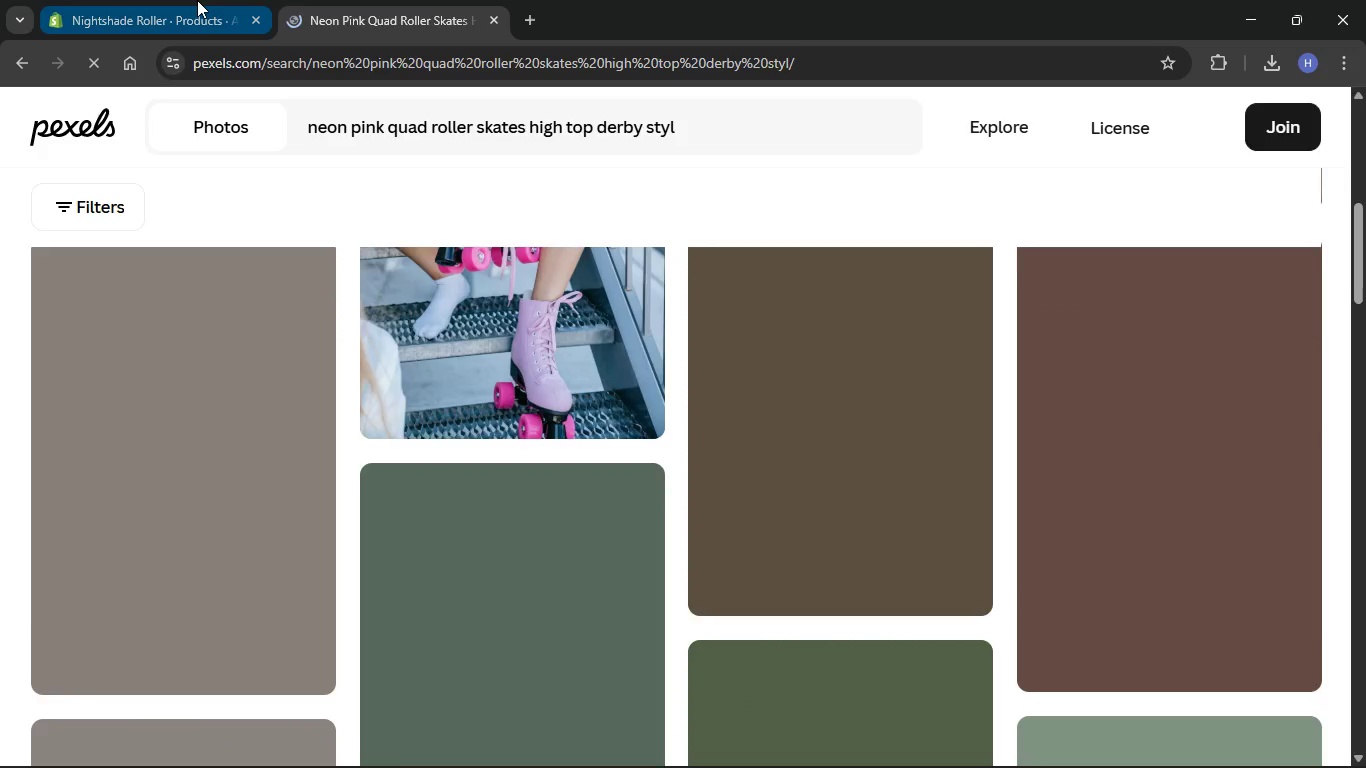 
left_click([197, 0])
 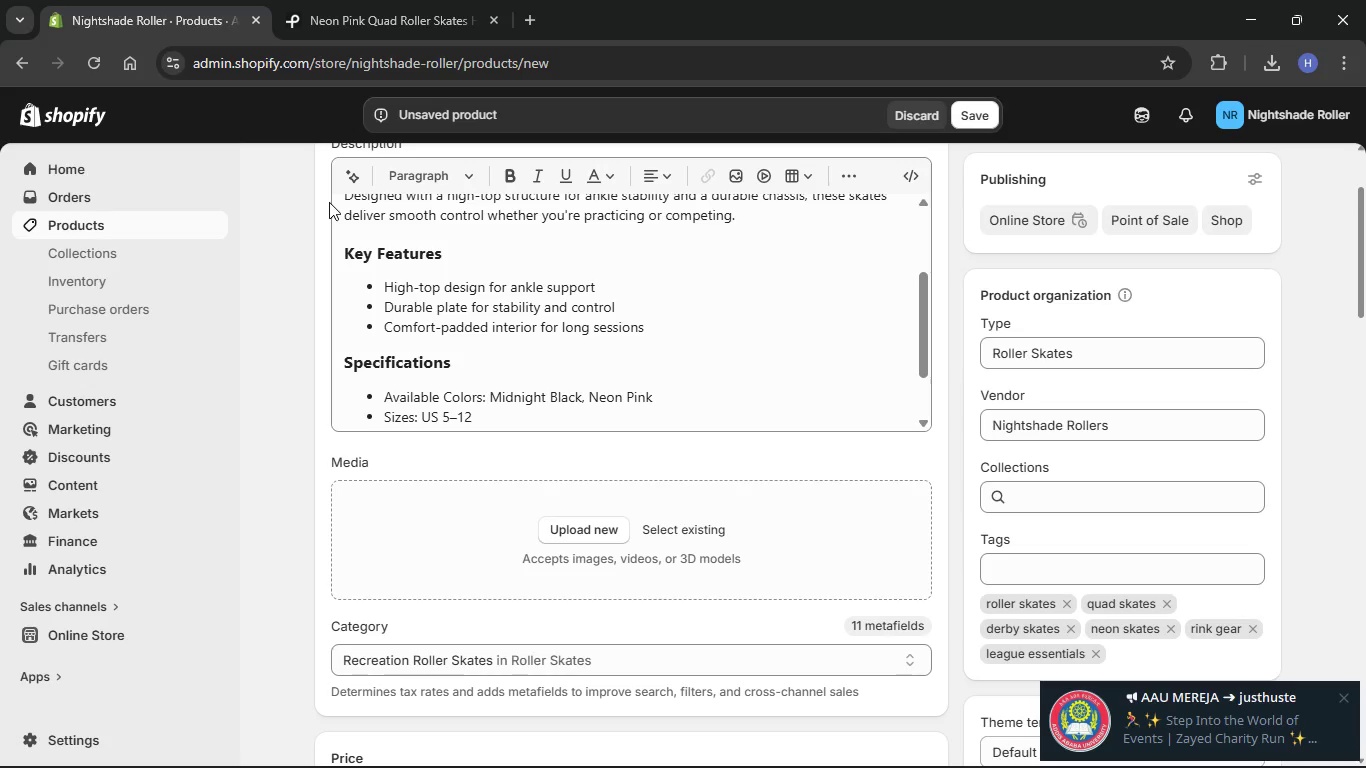 
wait(17.56)
 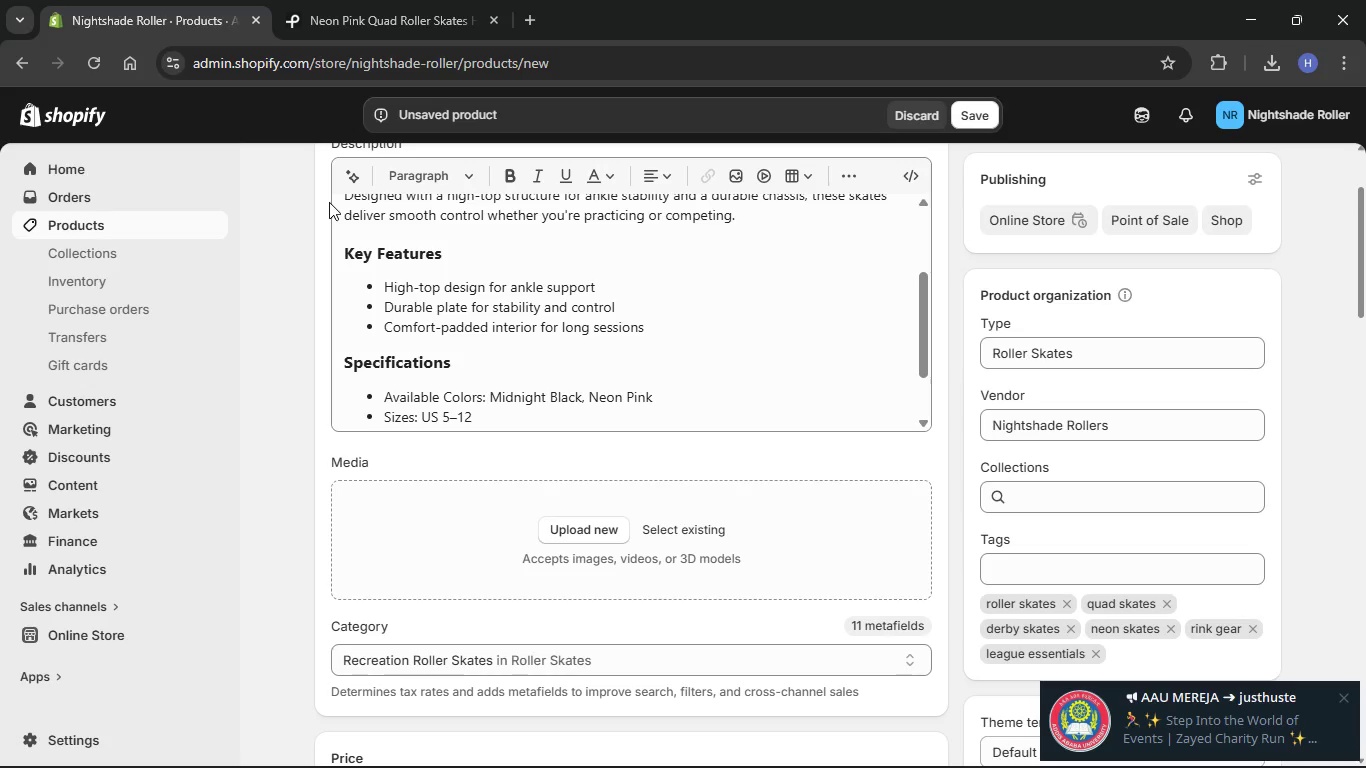 
left_click([1350, 693])
 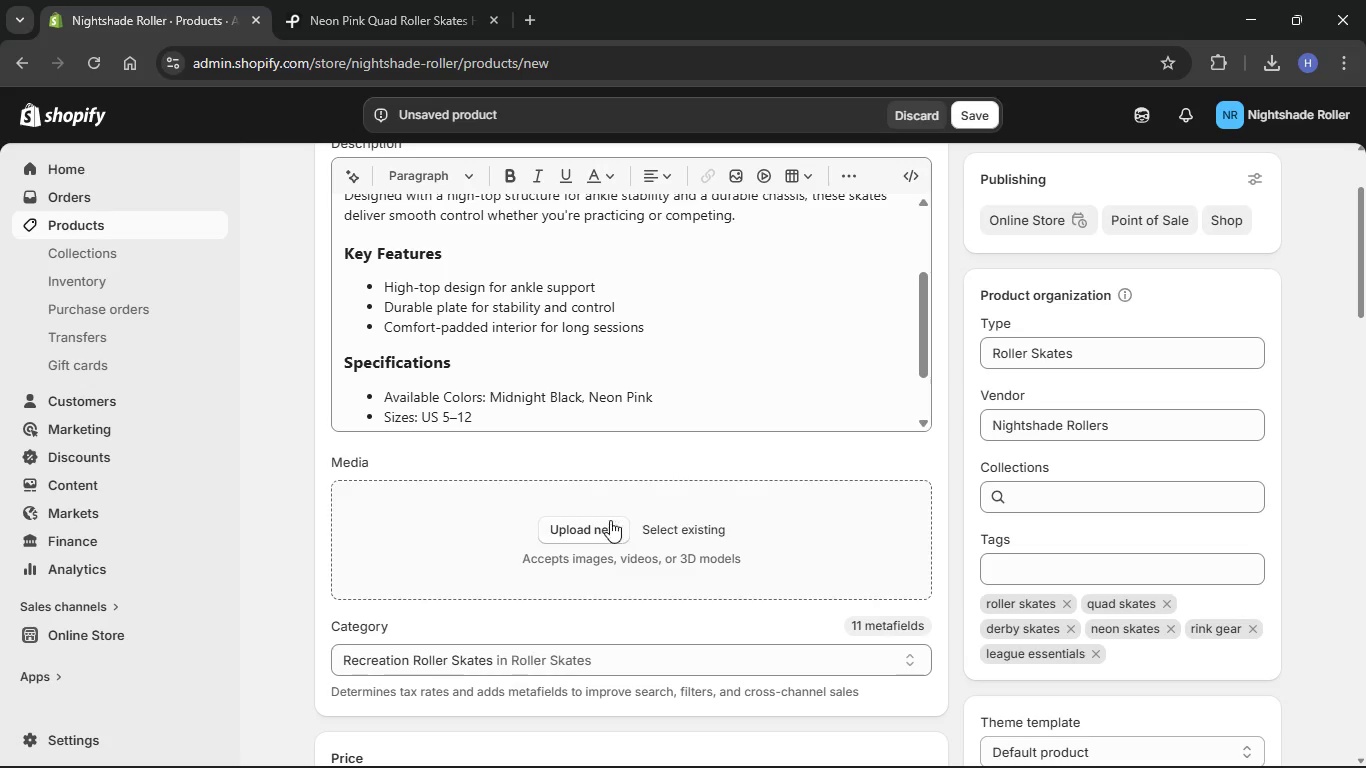 
left_click([397, 0])
 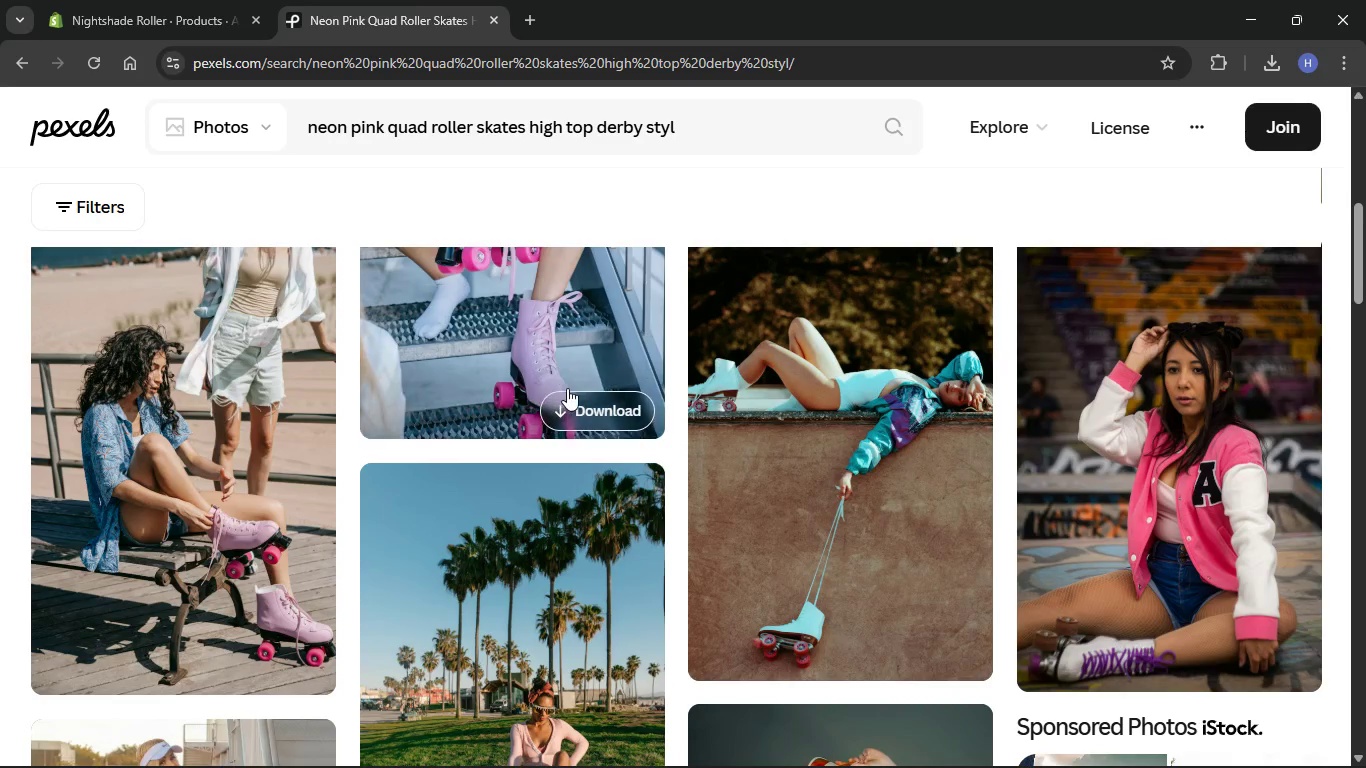 
scroll: coordinate [564, 385], scroll_direction: down, amount: 8.0
 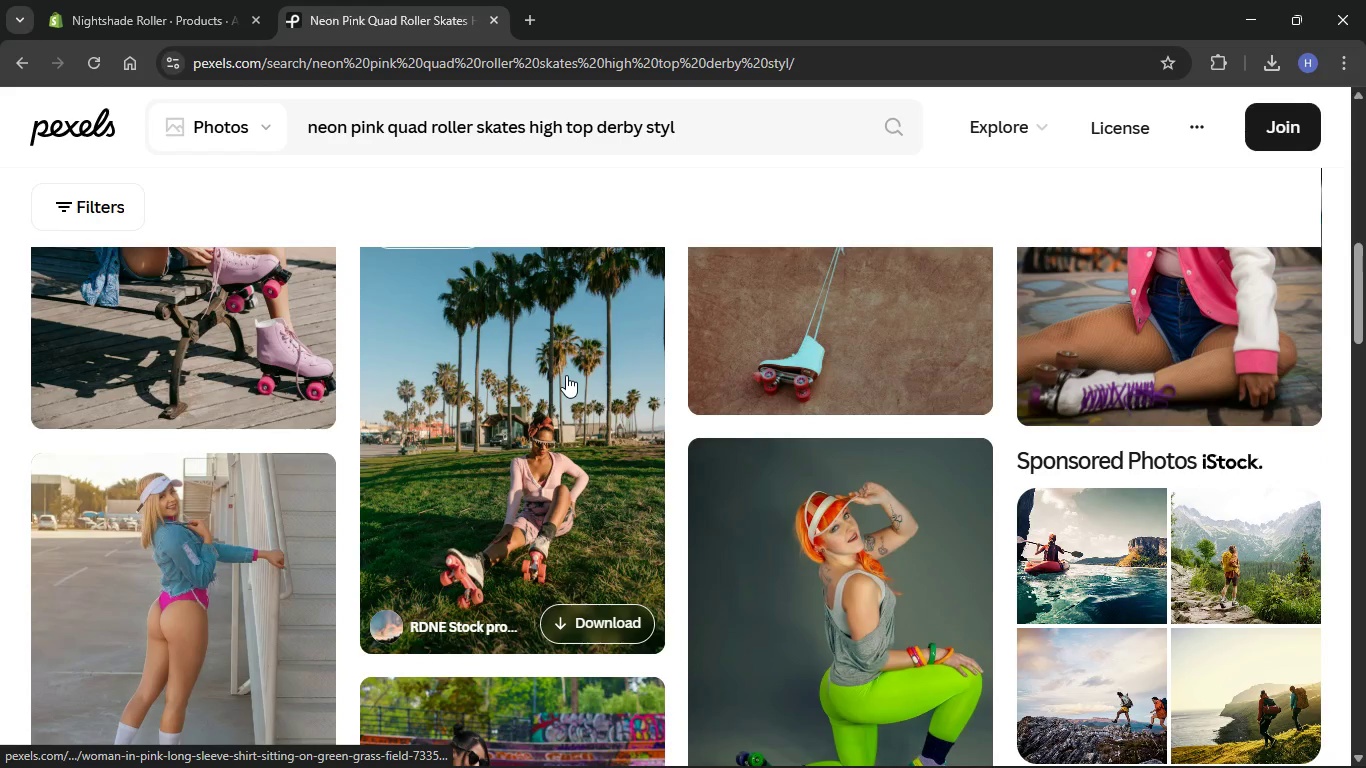 
scroll: coordinate [567, 371], scroll_direction: up, amount: 13.0
 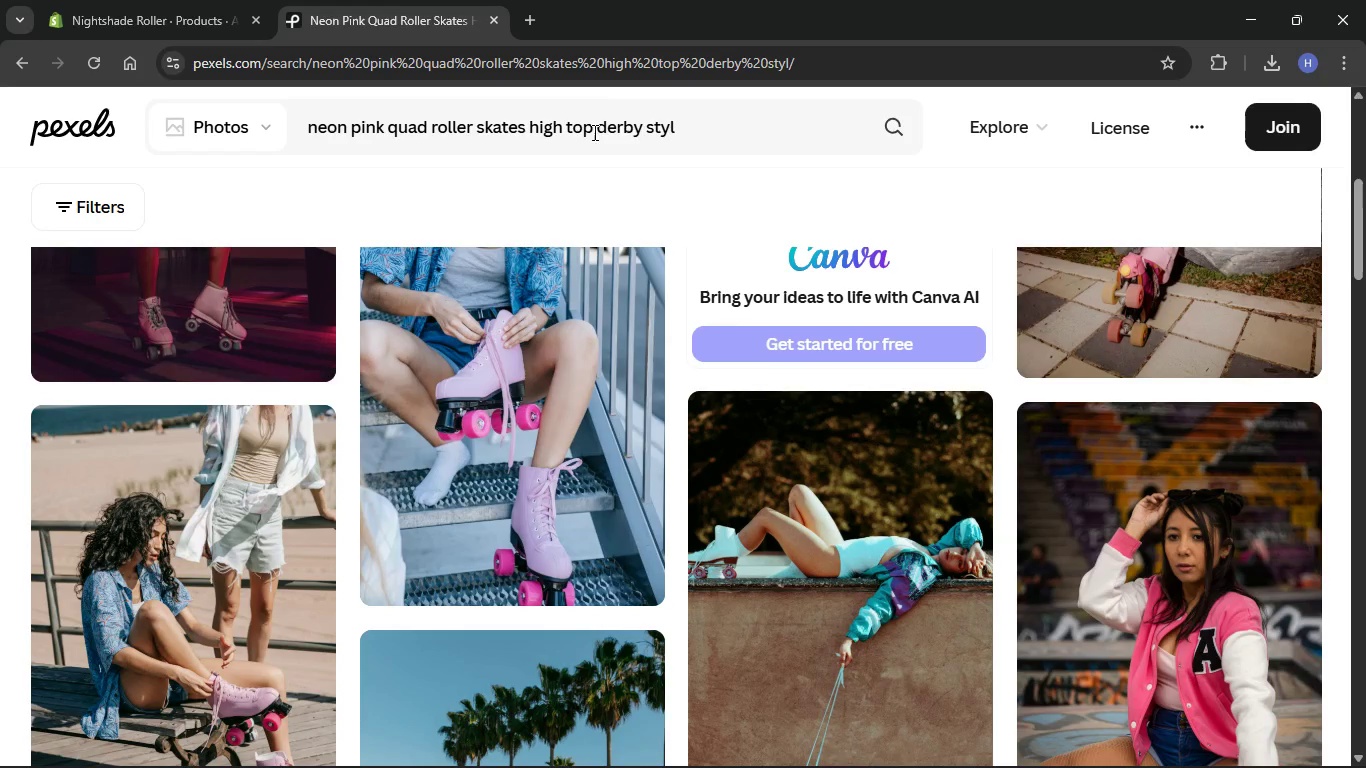 
left_click_drag(start_coordinate=[711, 125], to_coordinate=[529, 147])
 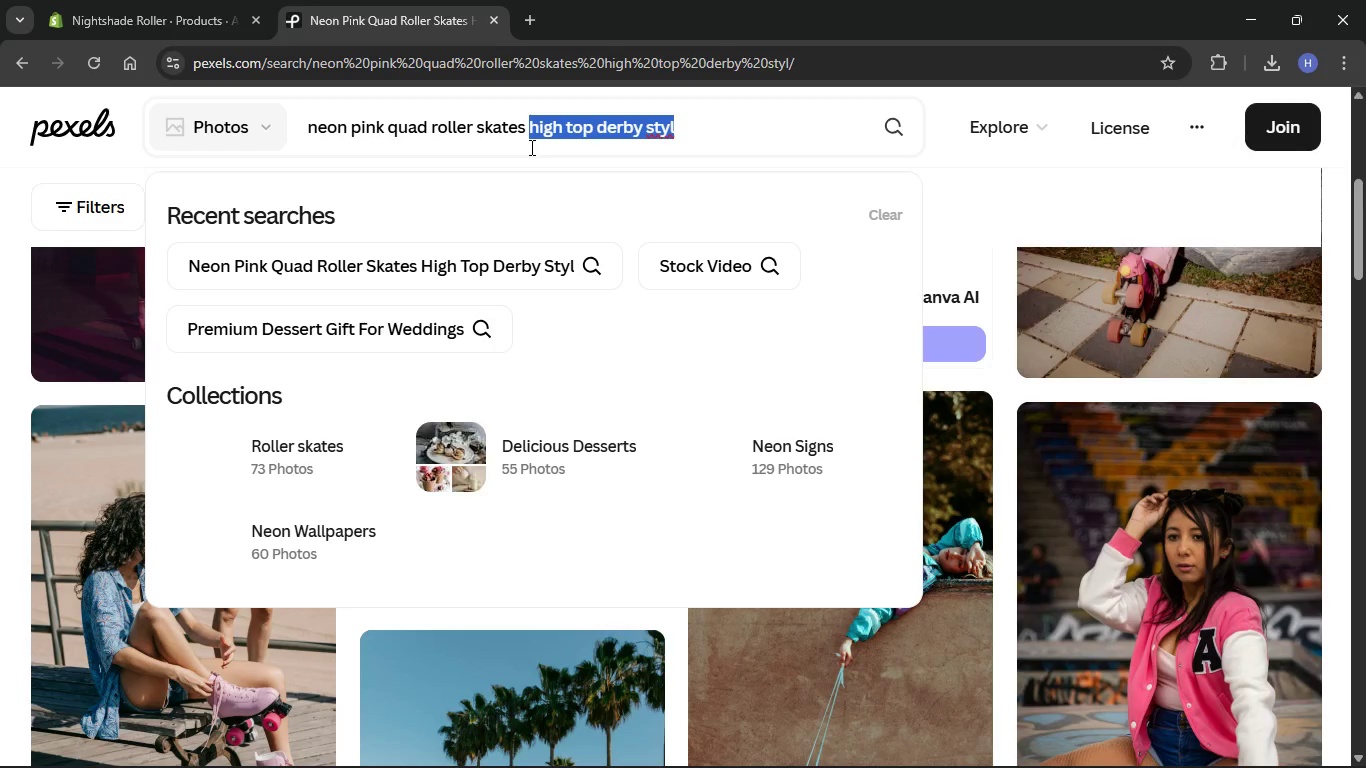 
key(Backspace)
 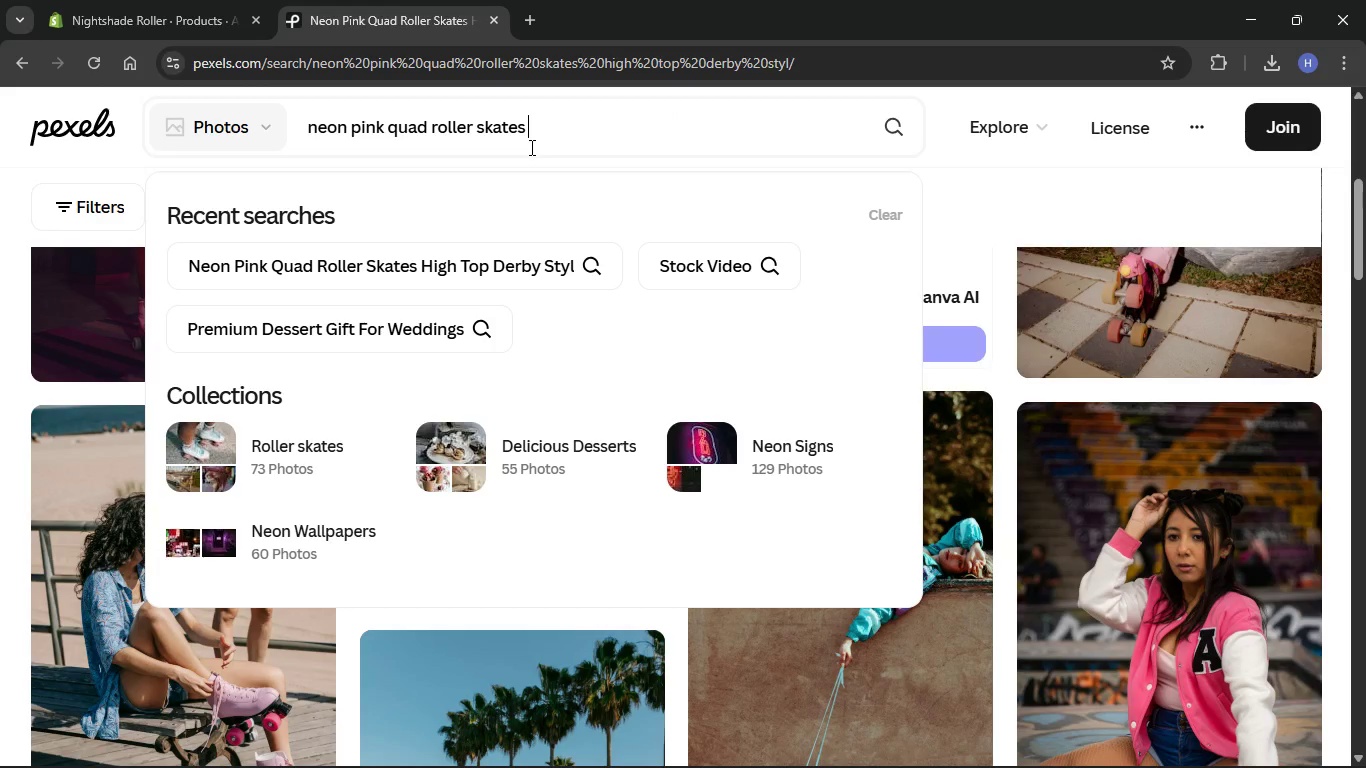 
key(Enter)
 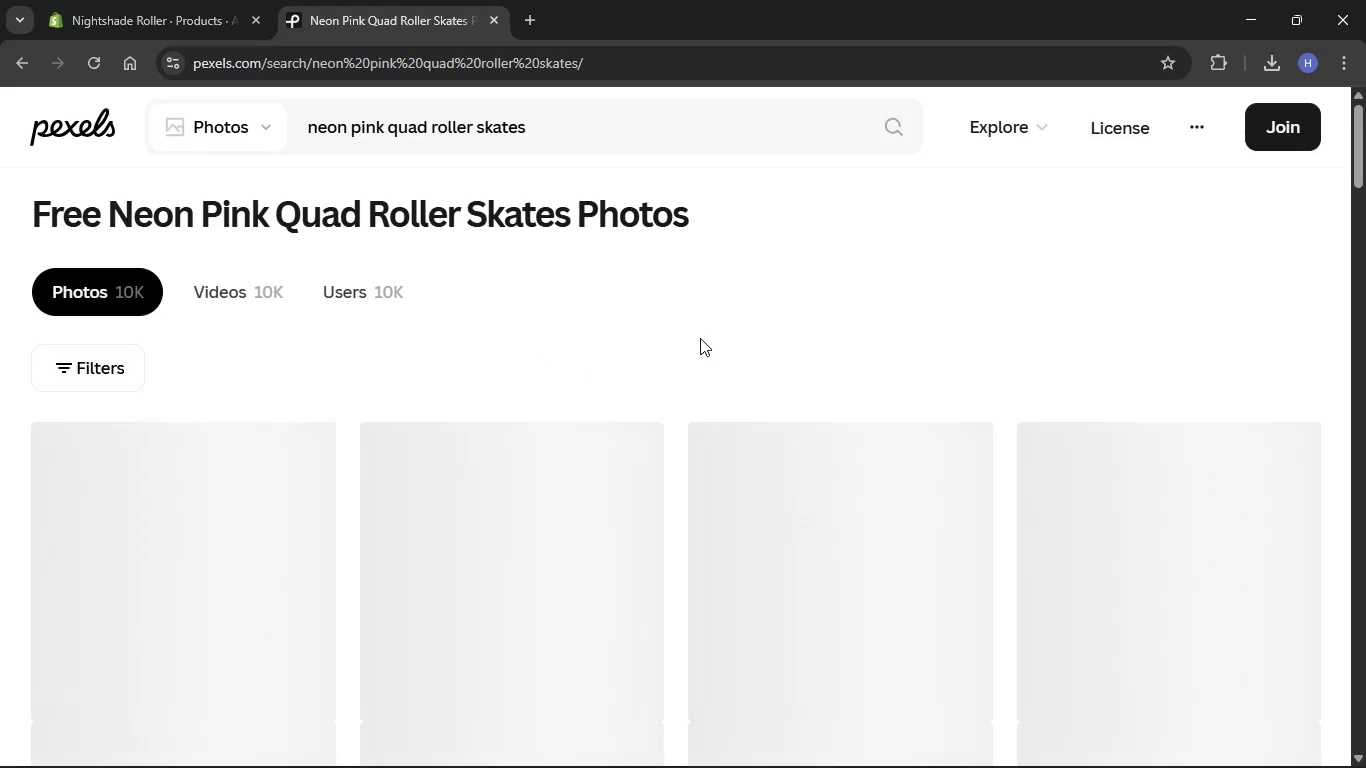 
wait(7.01)
 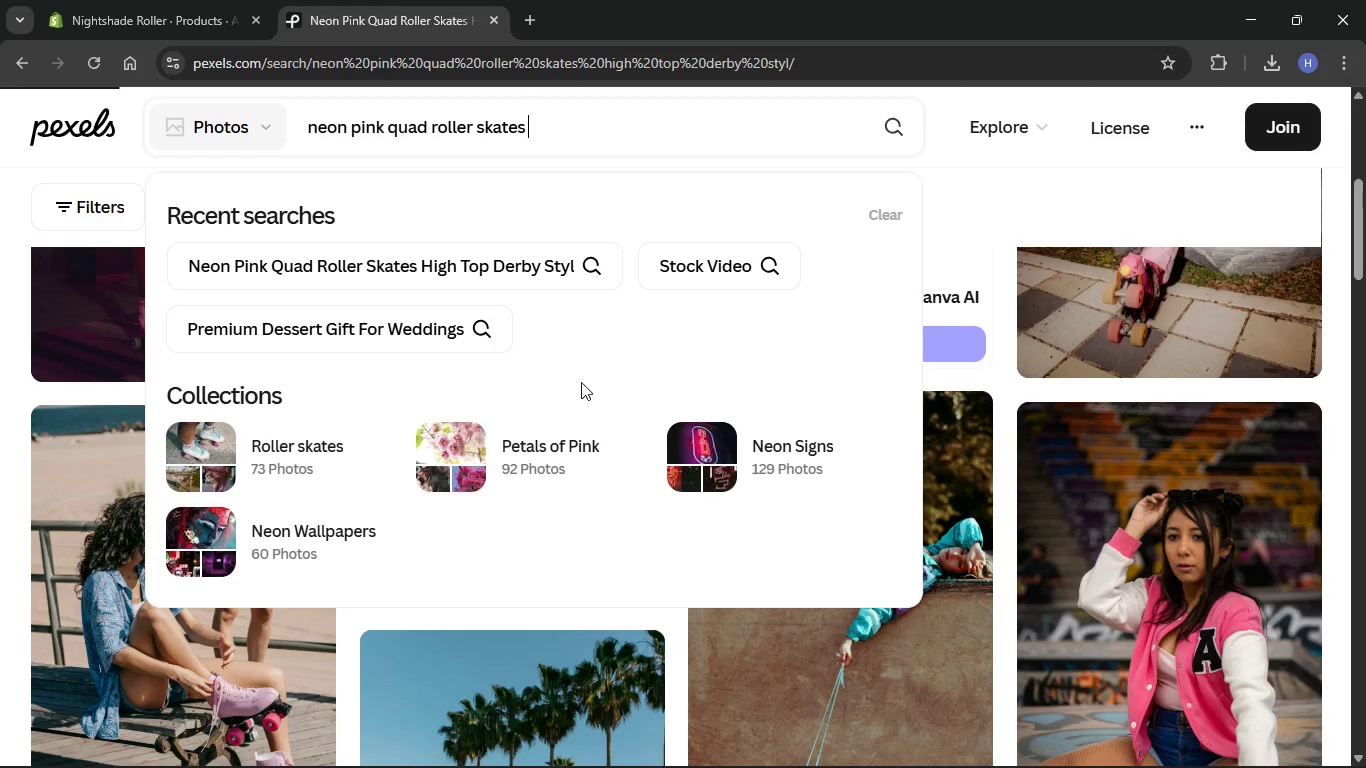 
scroll: coordinate [611, 348], scroll_direction: down, amount: 26.0
 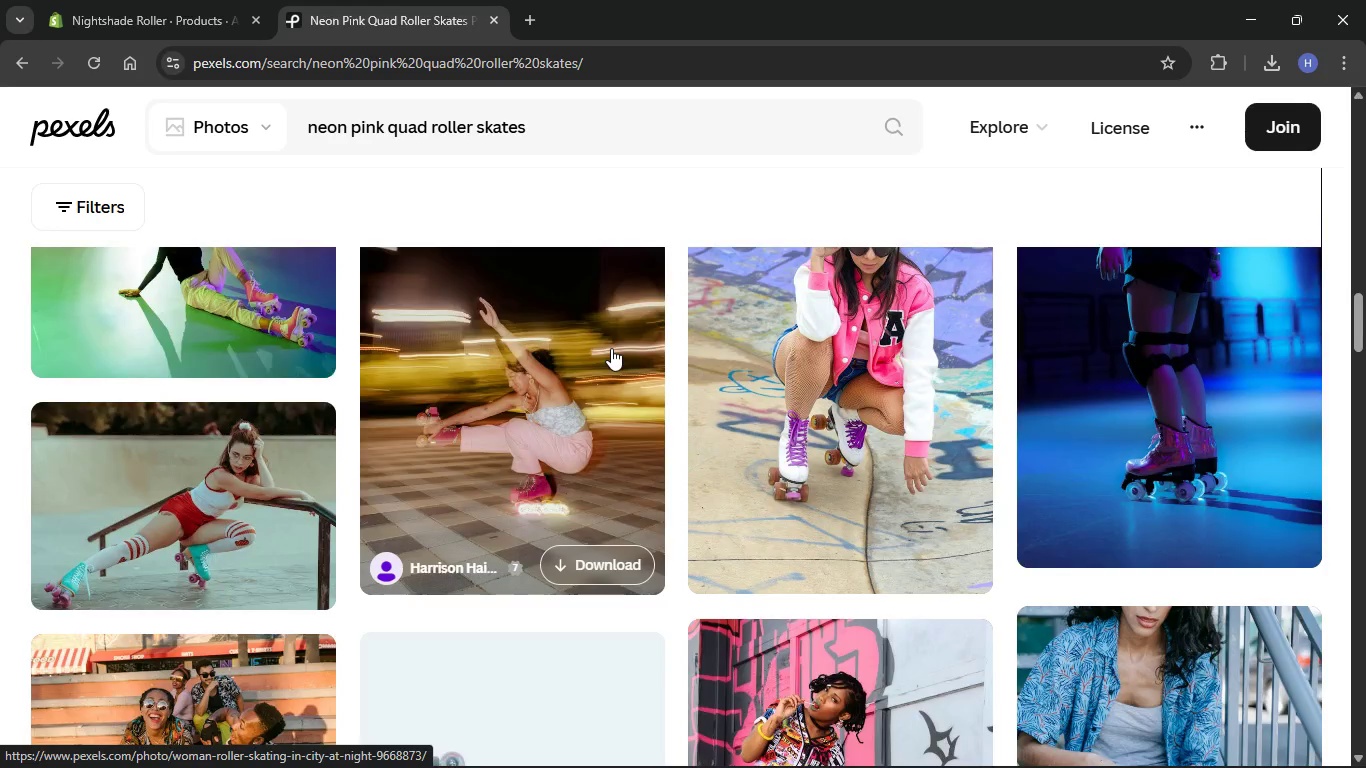 
scroll: coordinate [614, 344], scroll_direction: up, amount: 26.0
 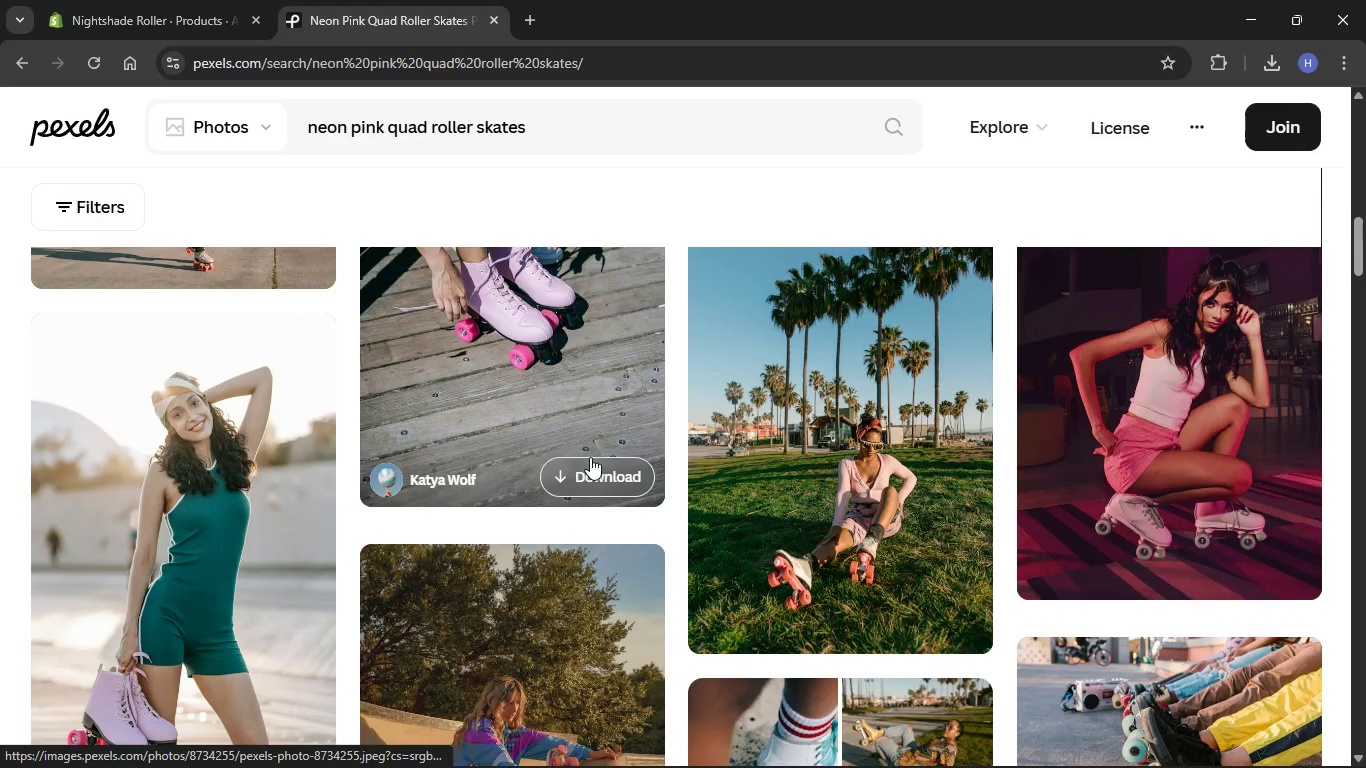 
left_click([587, 459])
 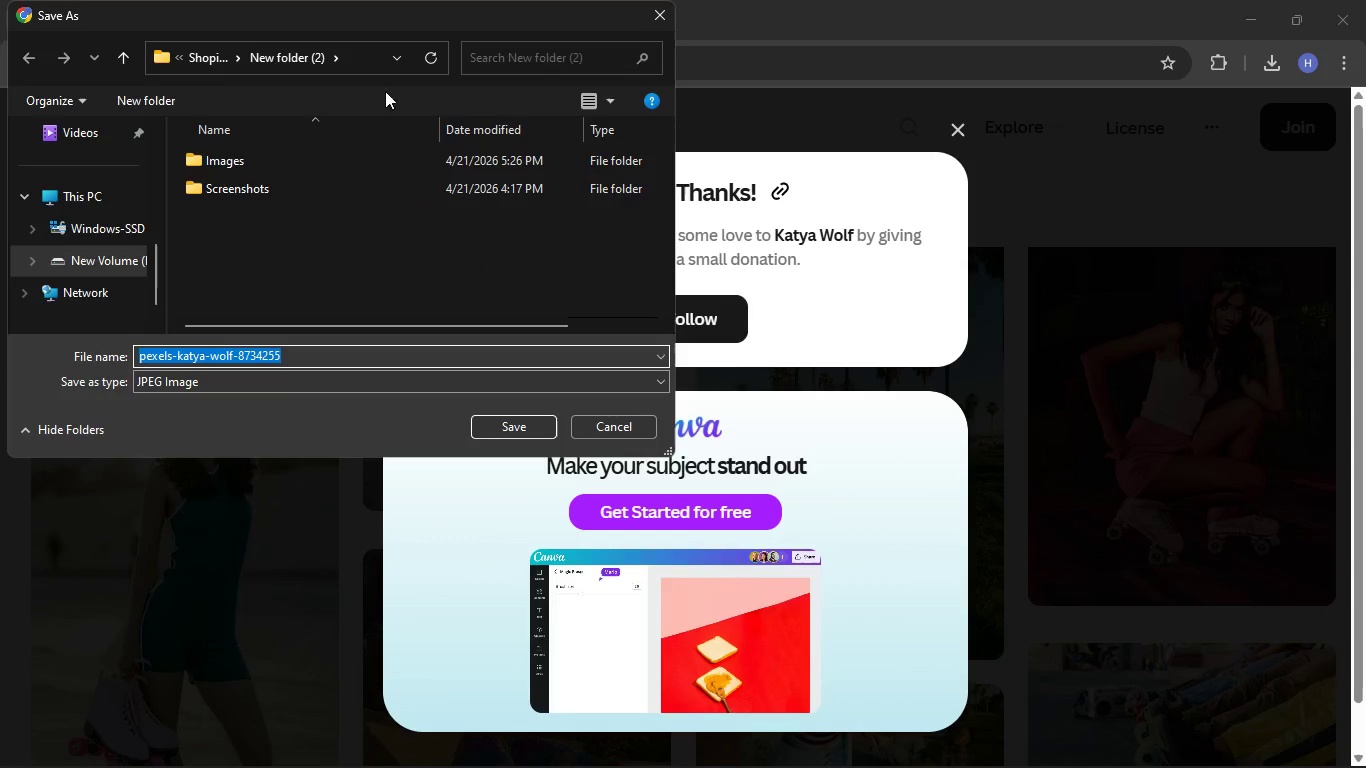 
double_click([264, 165])
 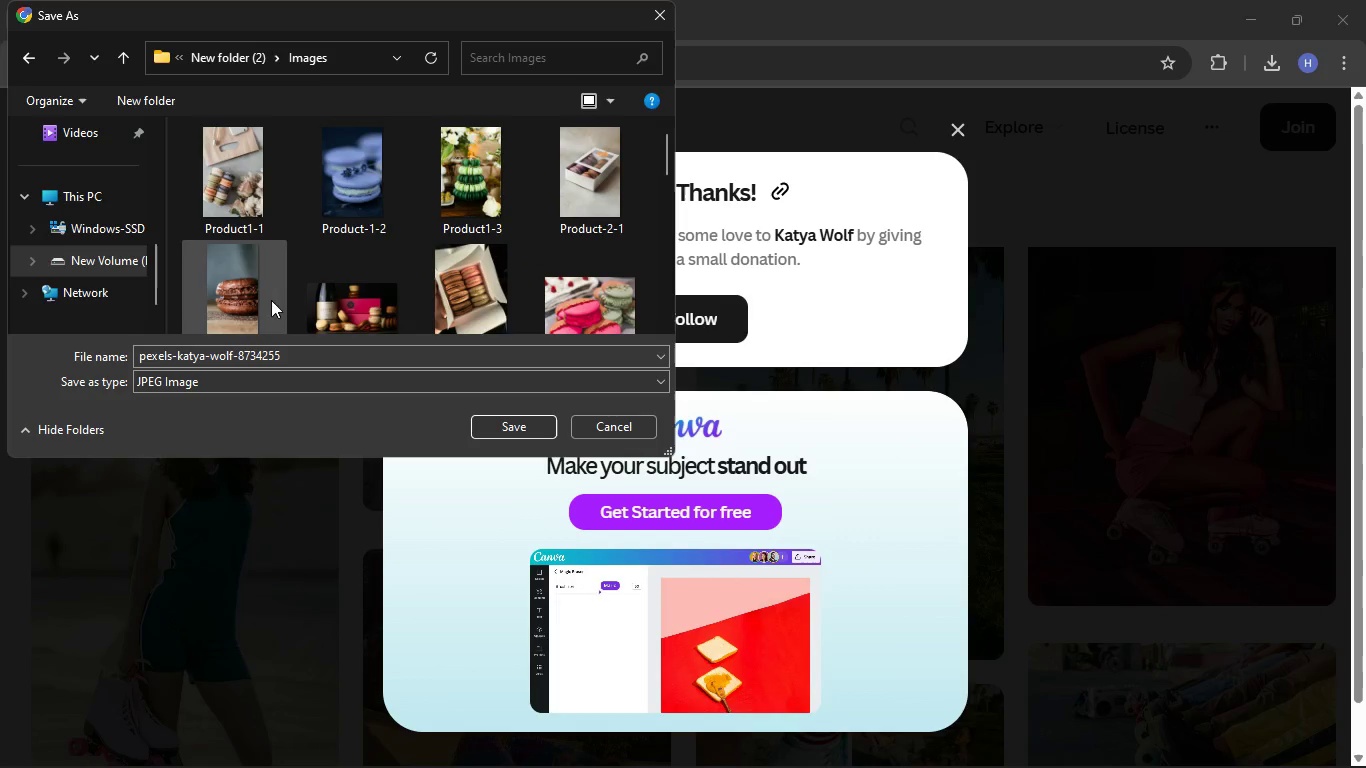 
mouse_move([222, 59])
 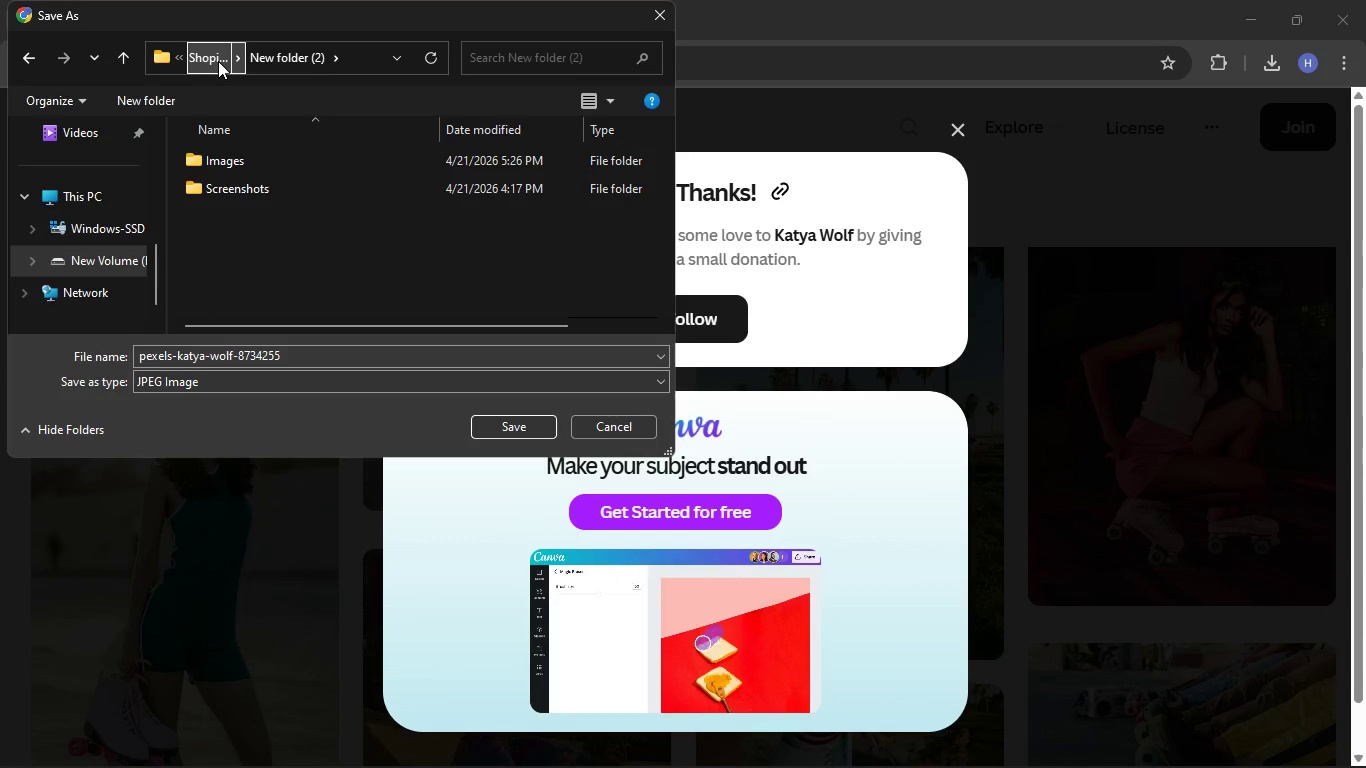 
left_click([218, 61])
 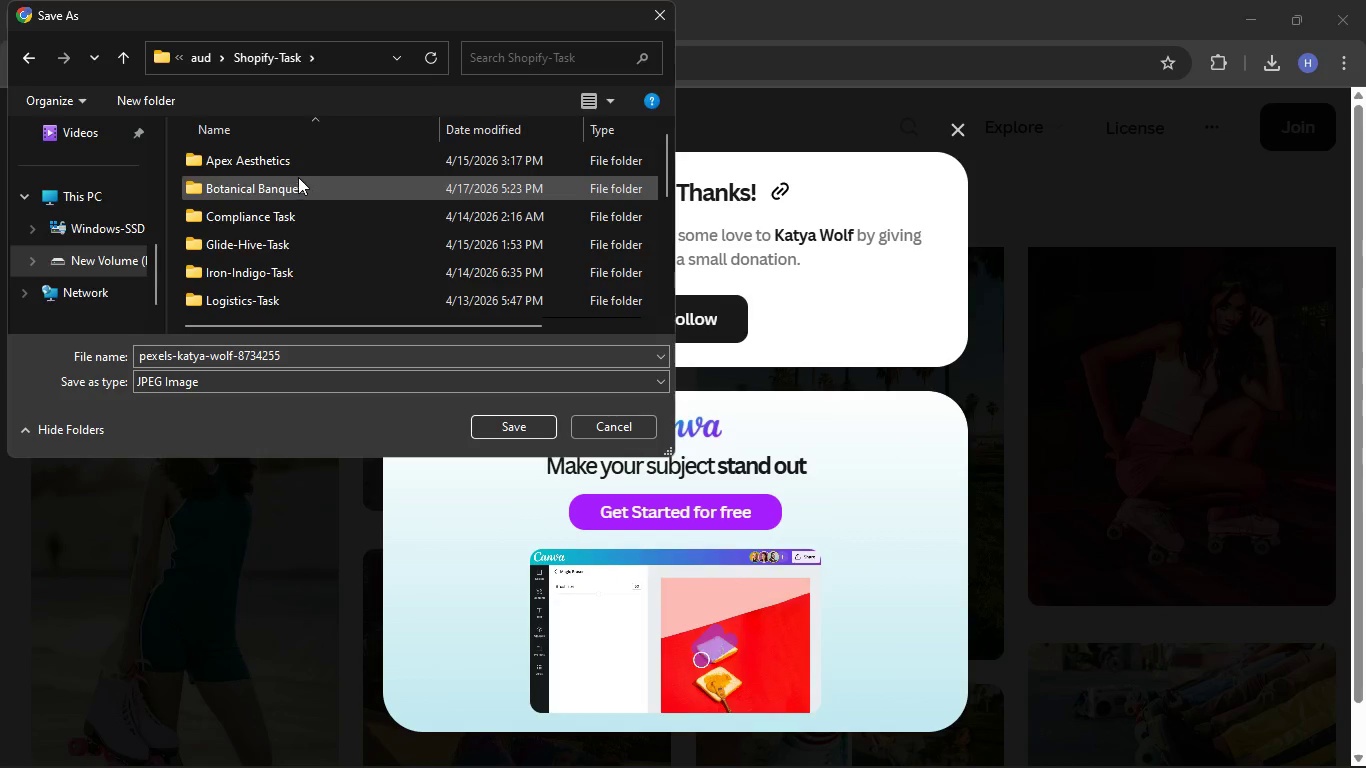 
scroll: coordinate [300, 167], scroll_direction: down, amount: 9.0
 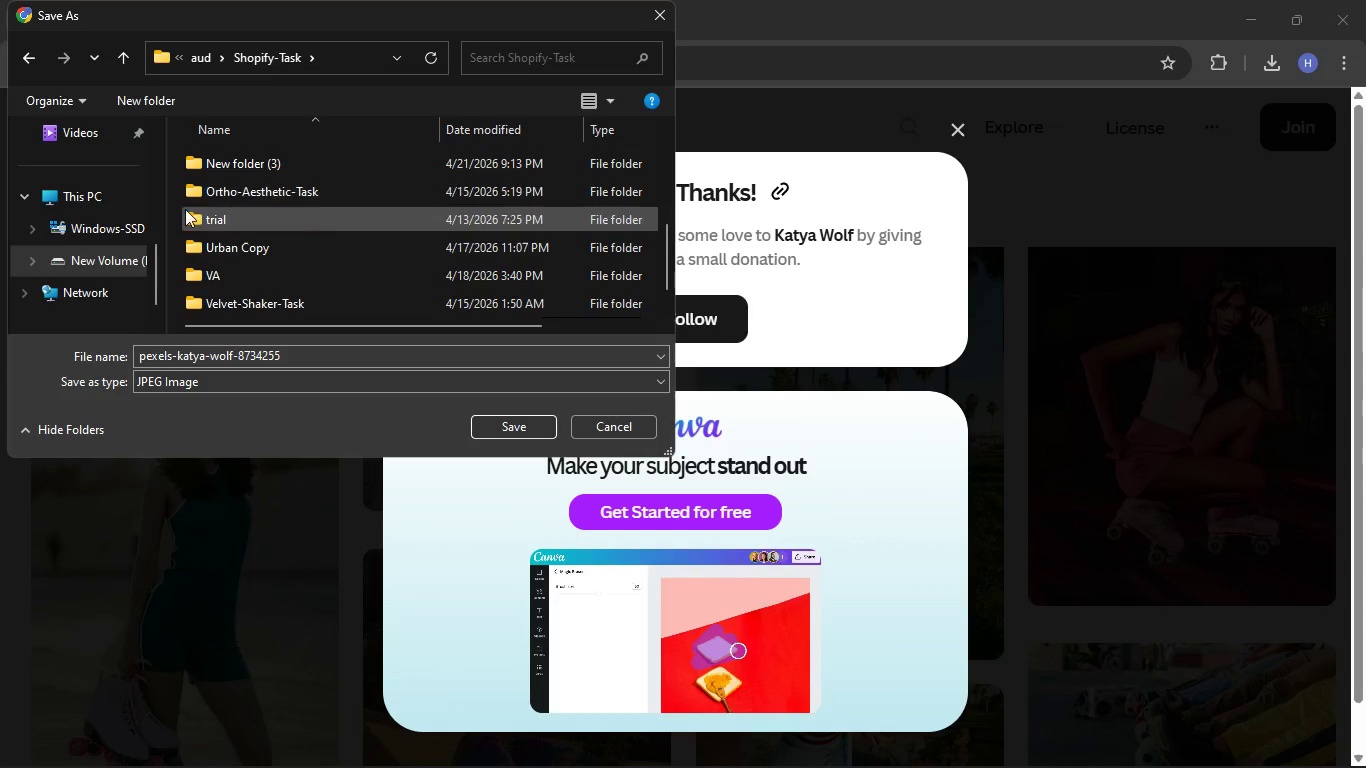 
scroll: coordinate [223, 184], scroll_direction: none, amount: 0.0
 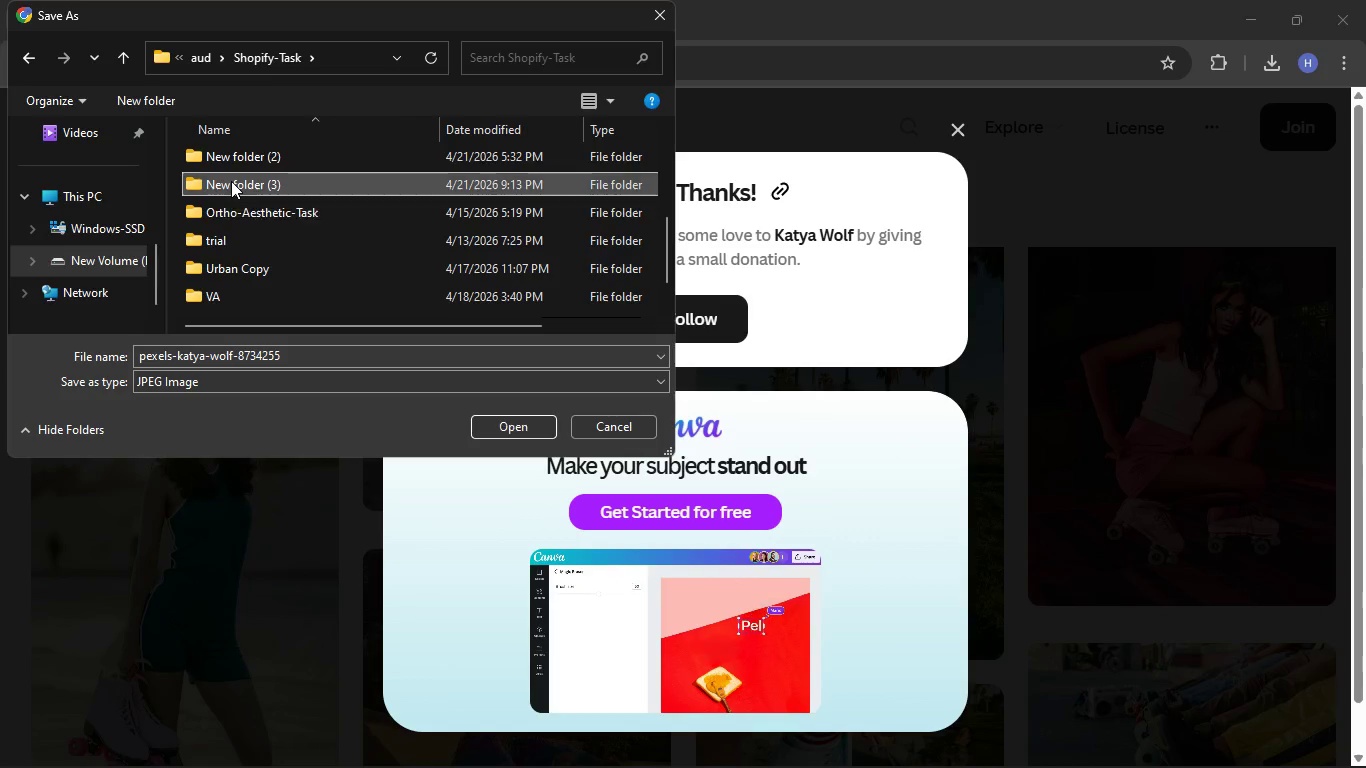 
double_click([231, 181])
 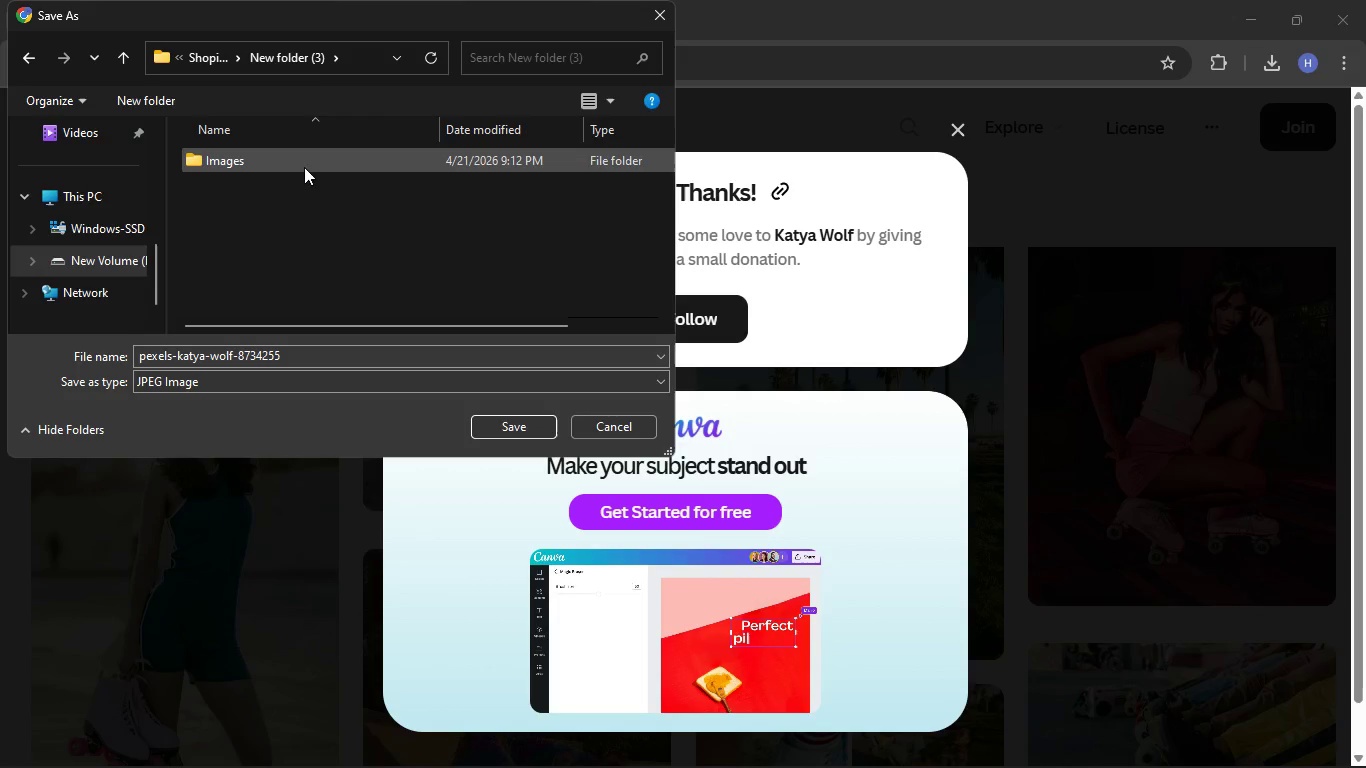 
double_click([301, 163])
 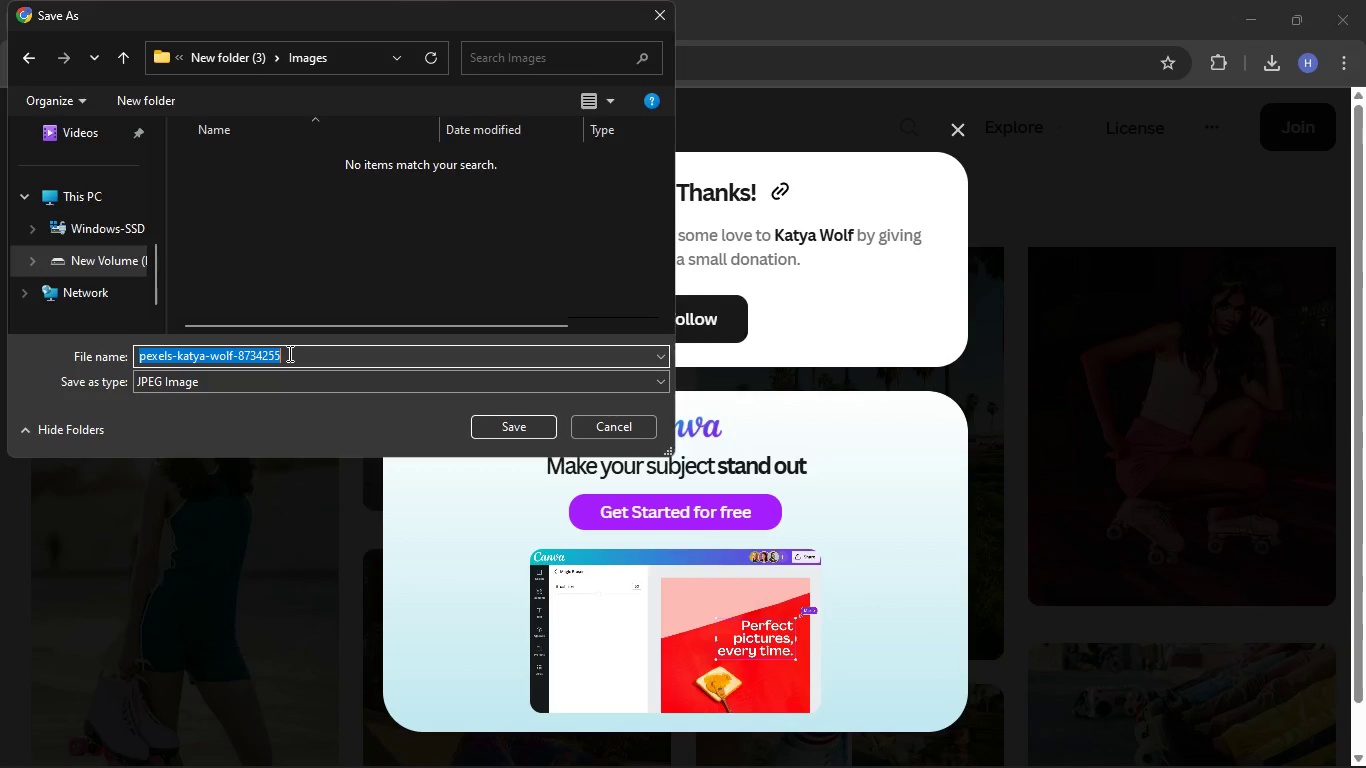 
key(Backspace)
type(Product[Mute]1-1)
 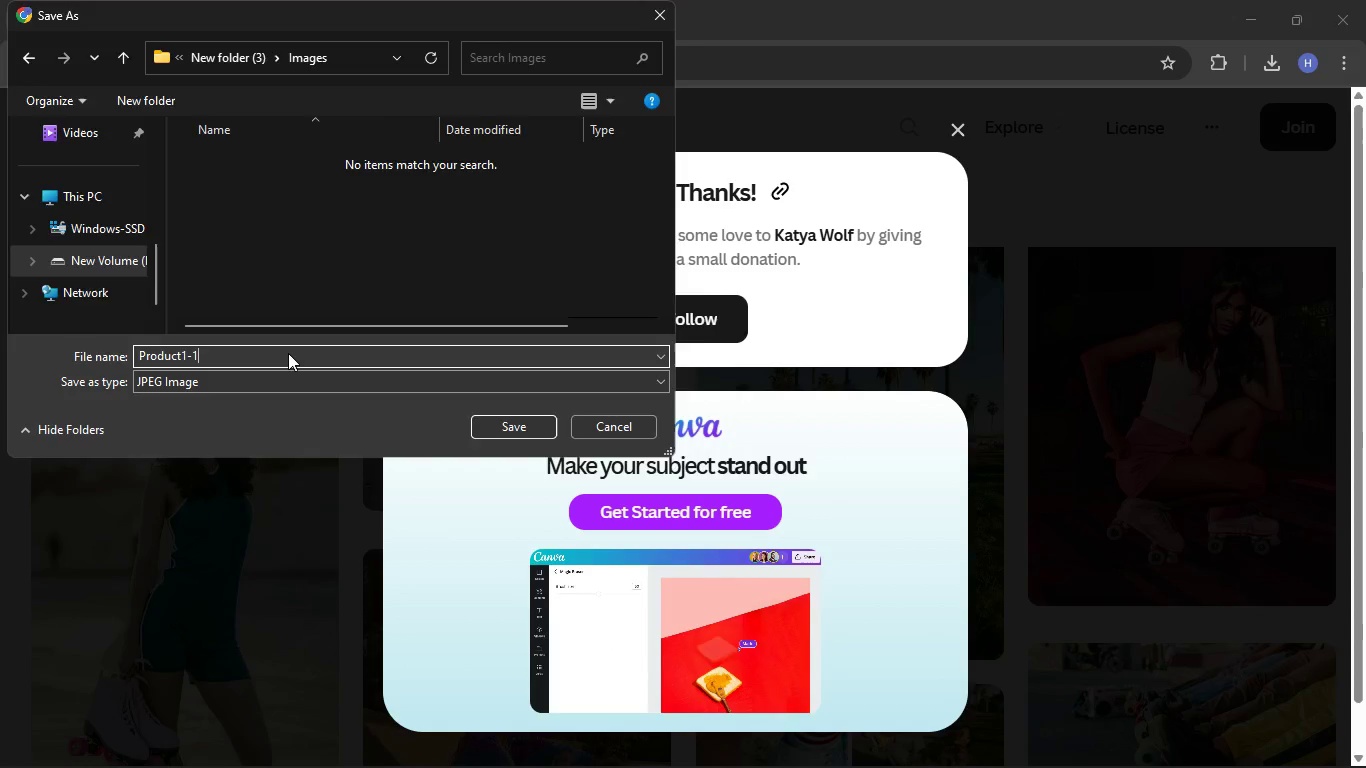 
key(Enter)
 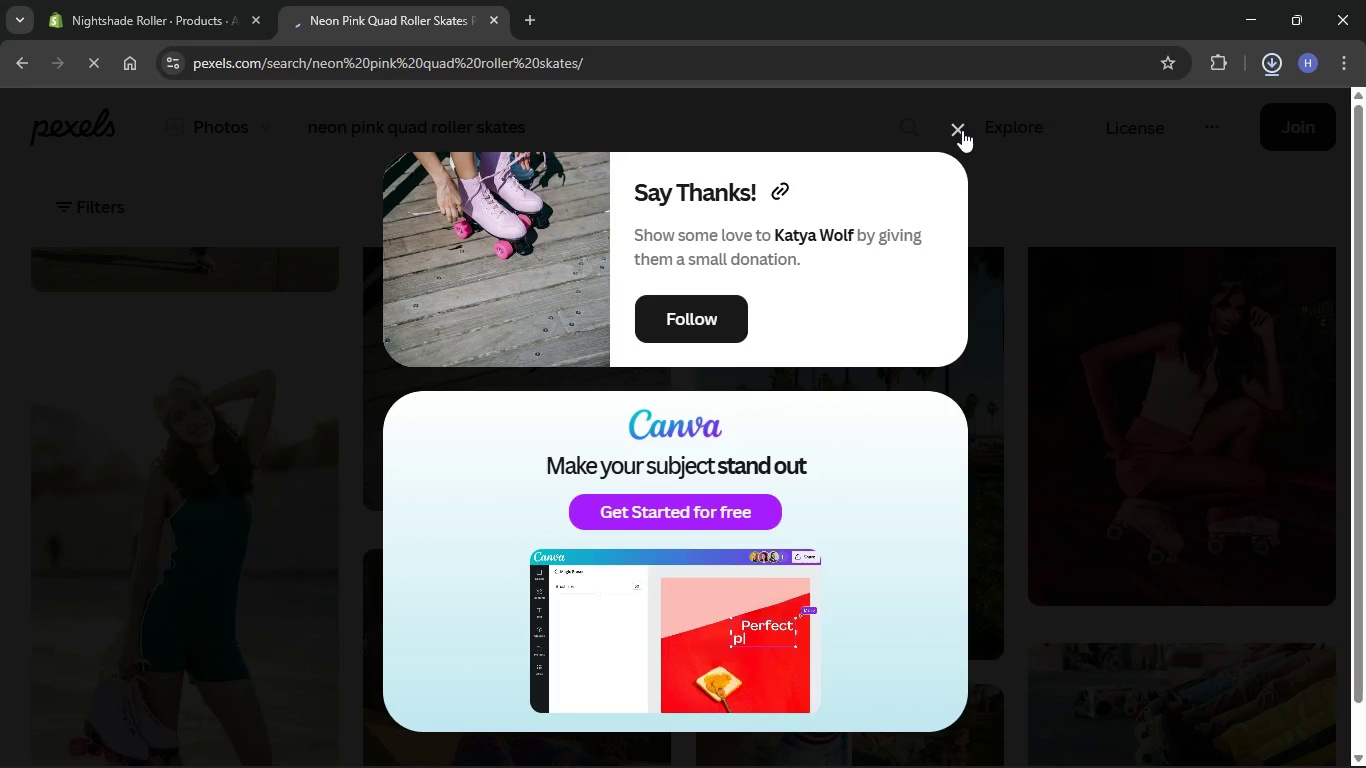 
left_click([962, 130])
 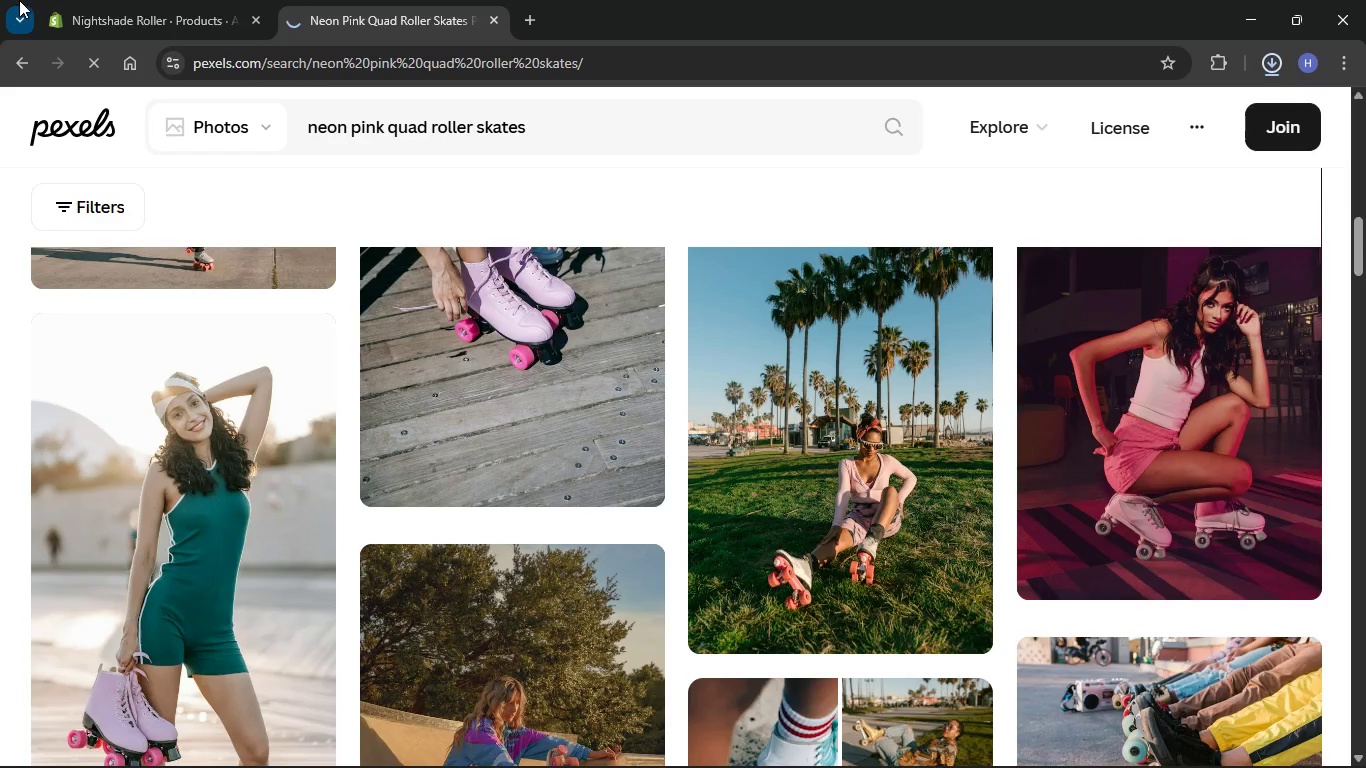 
left_click([107, 2])
 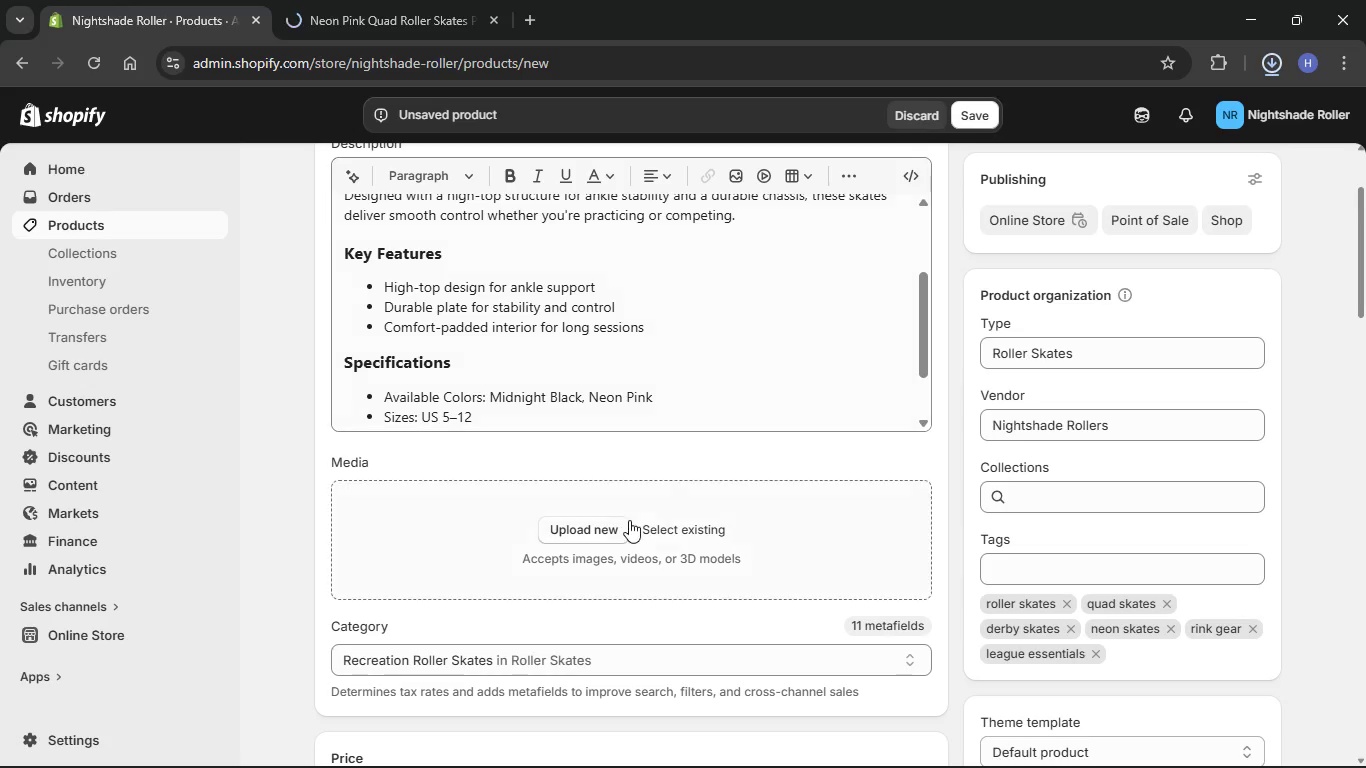 
scroll: coordinate [536, 418], scroll_direction: down, amount: 4.0
 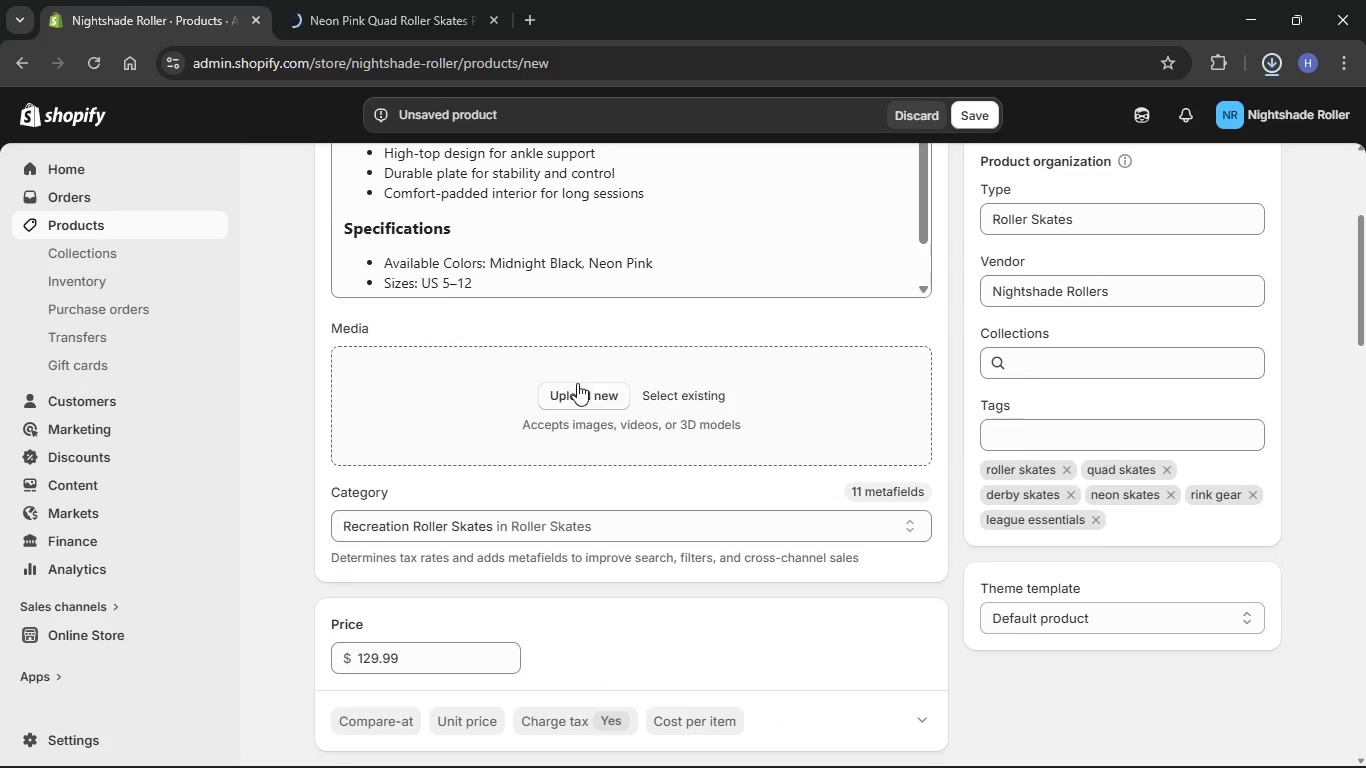 
left_click([577, 383])
 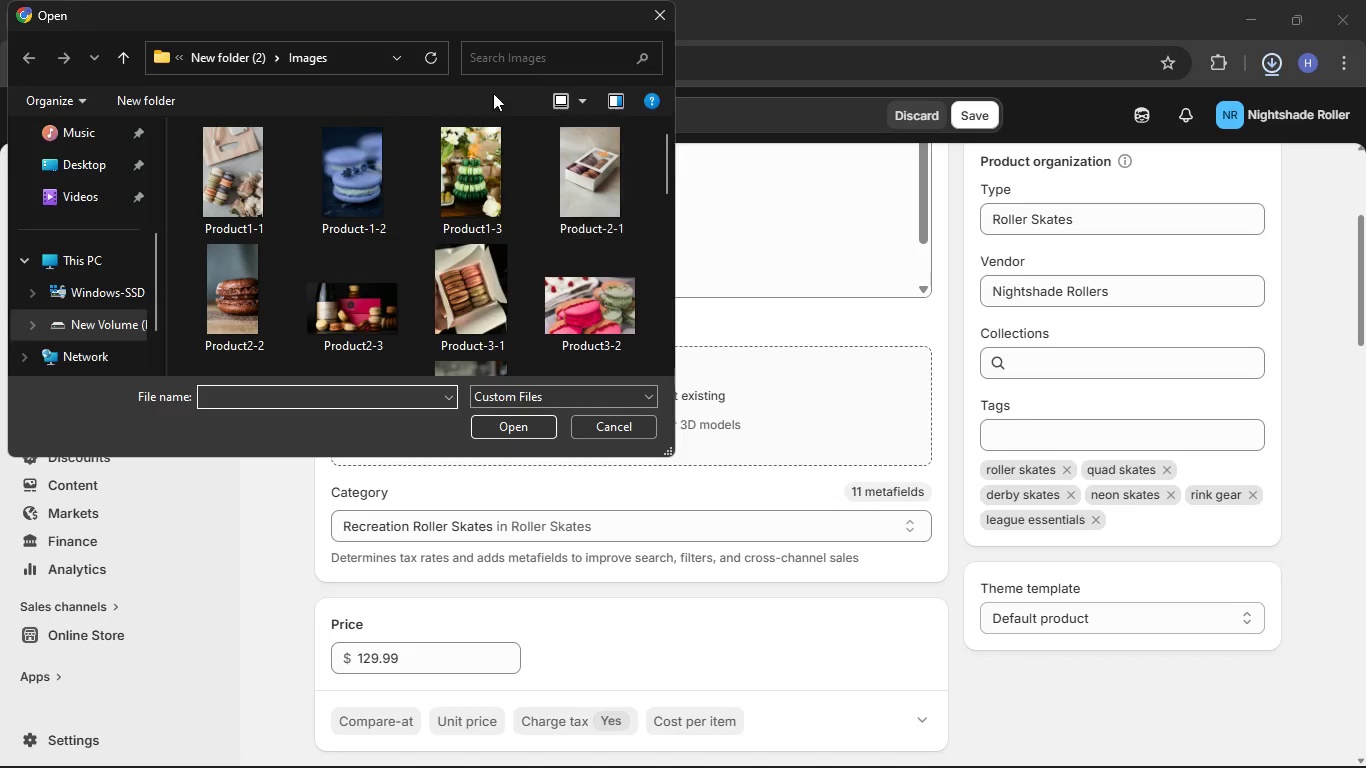 
left_click([230, 60])
 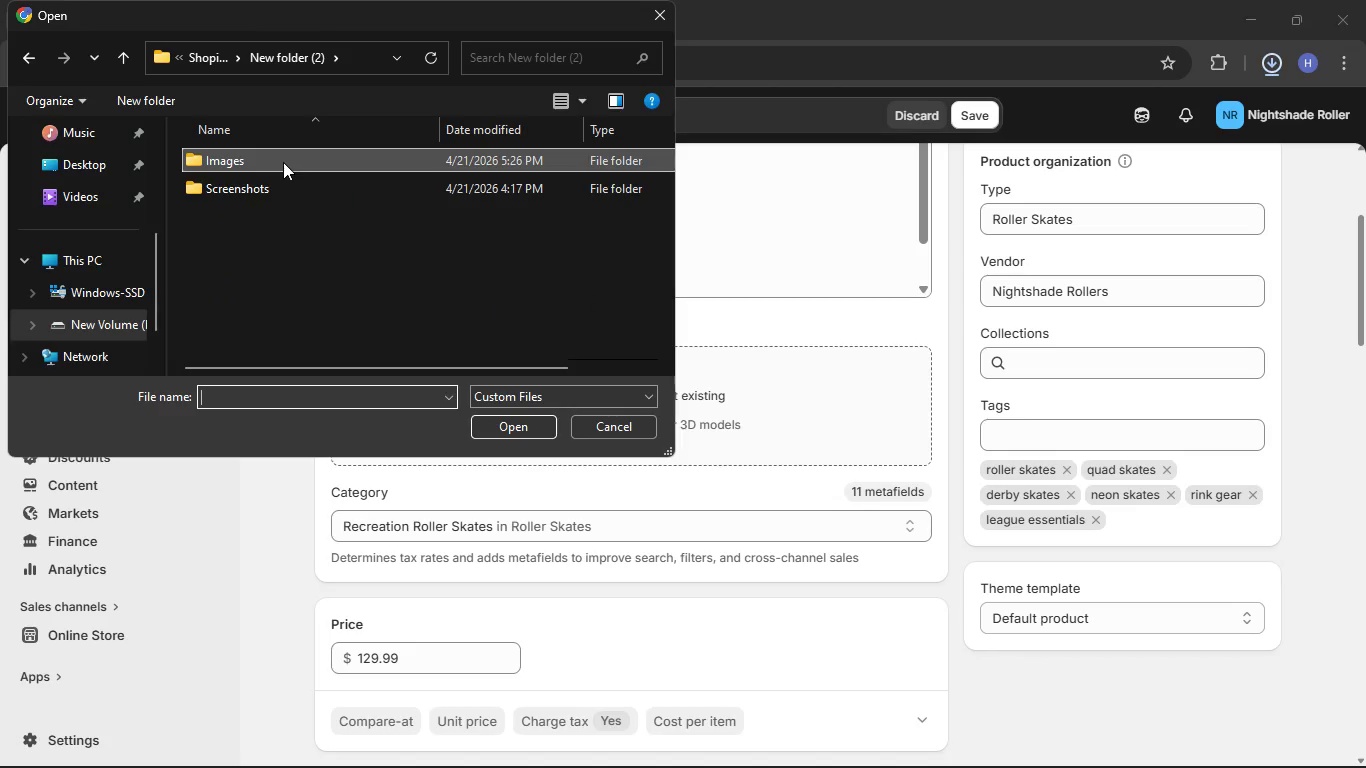 
double_click([283, 162])
 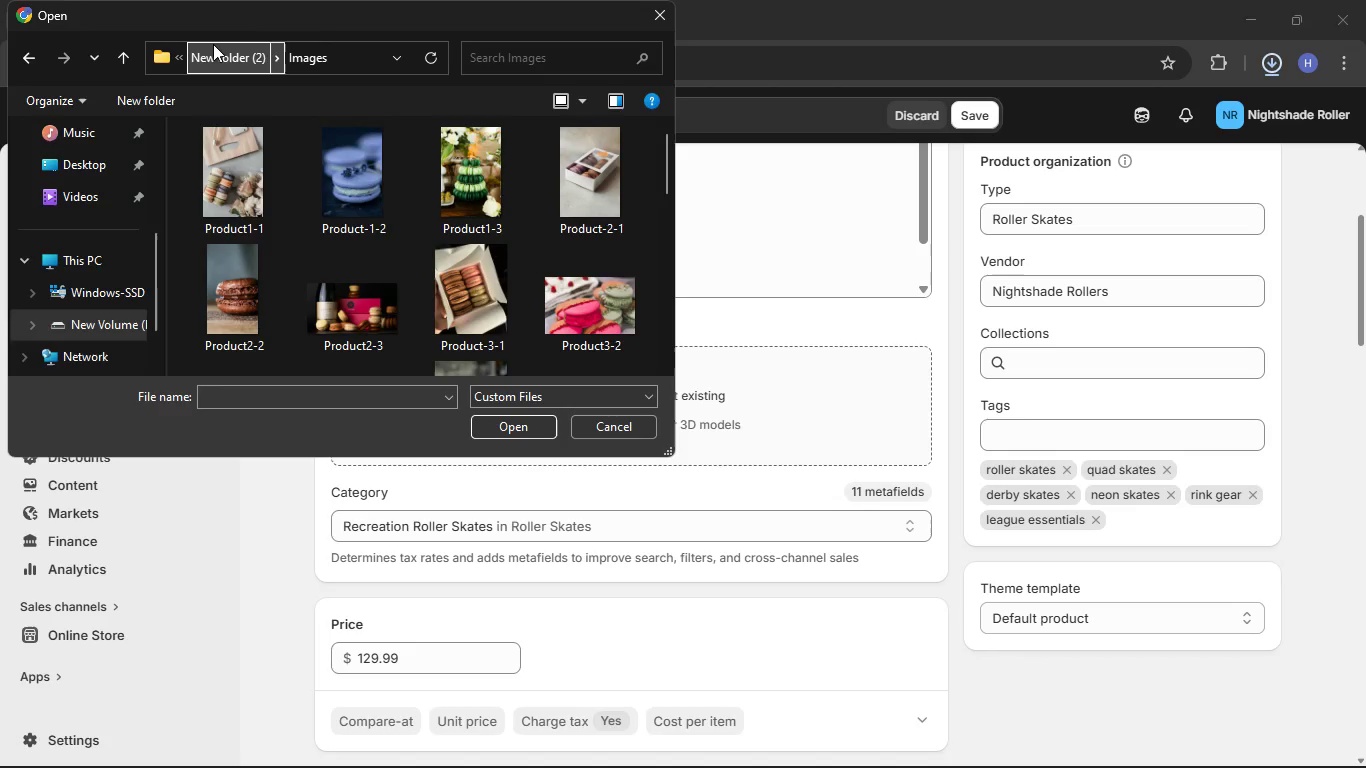 
left_click([212, 46])
 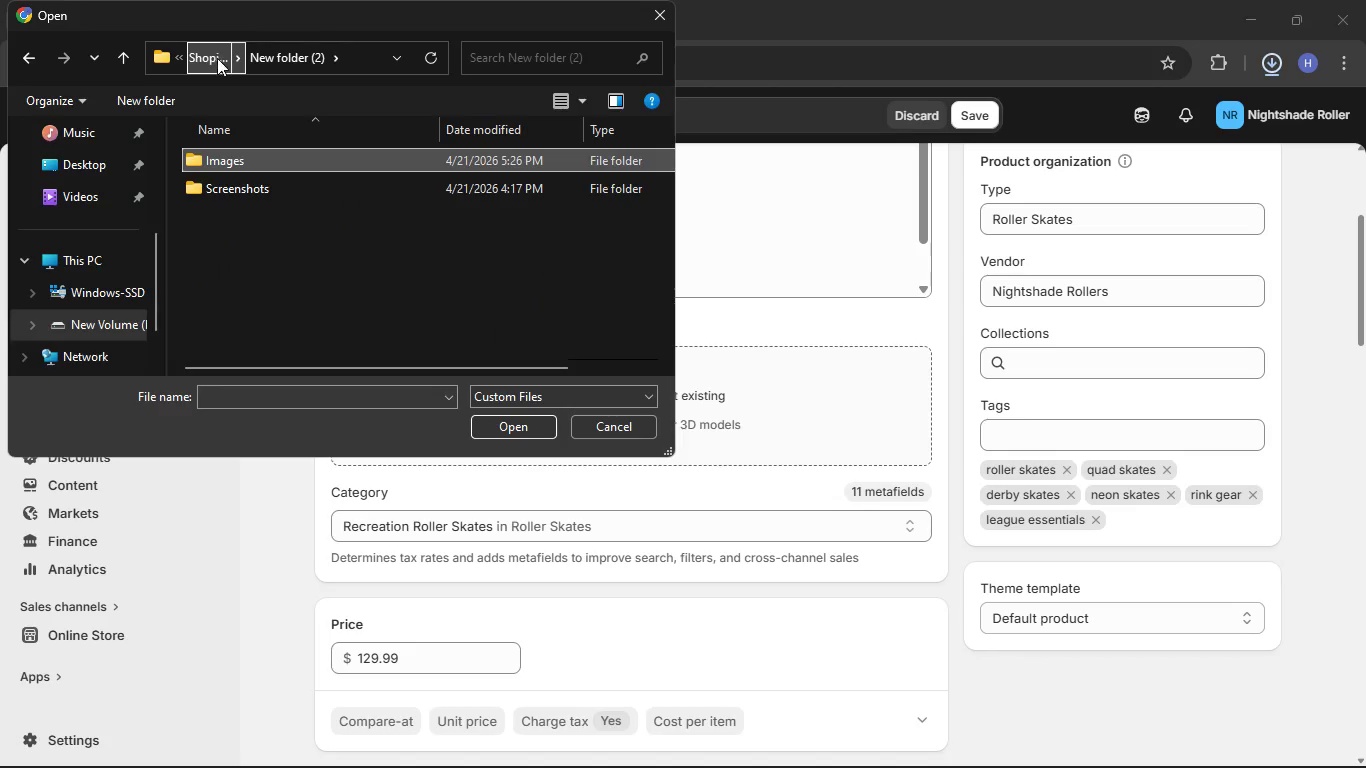 
left_click([217, 58])
 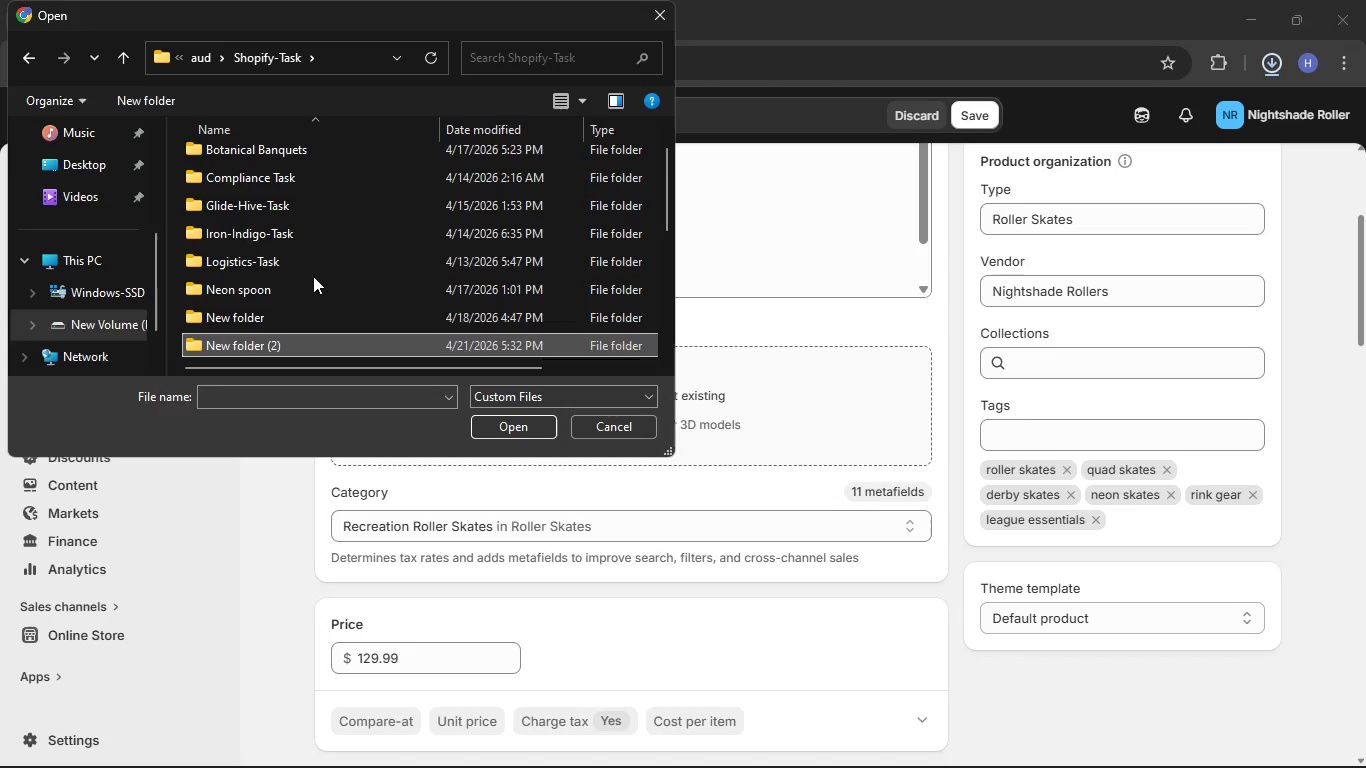 
scroll: coordinate [301, 245], scroll_direction: down, amount: 4.0
 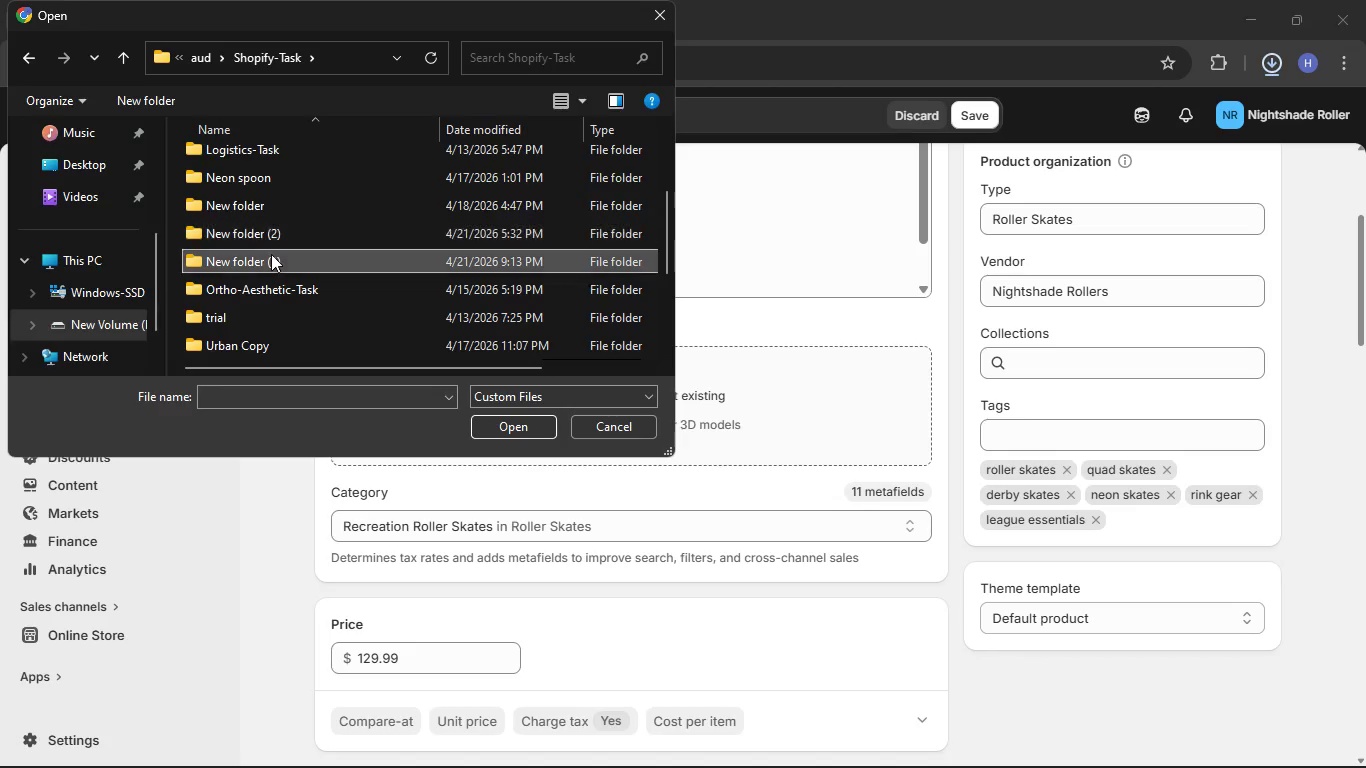 
double_click([271, 254])
 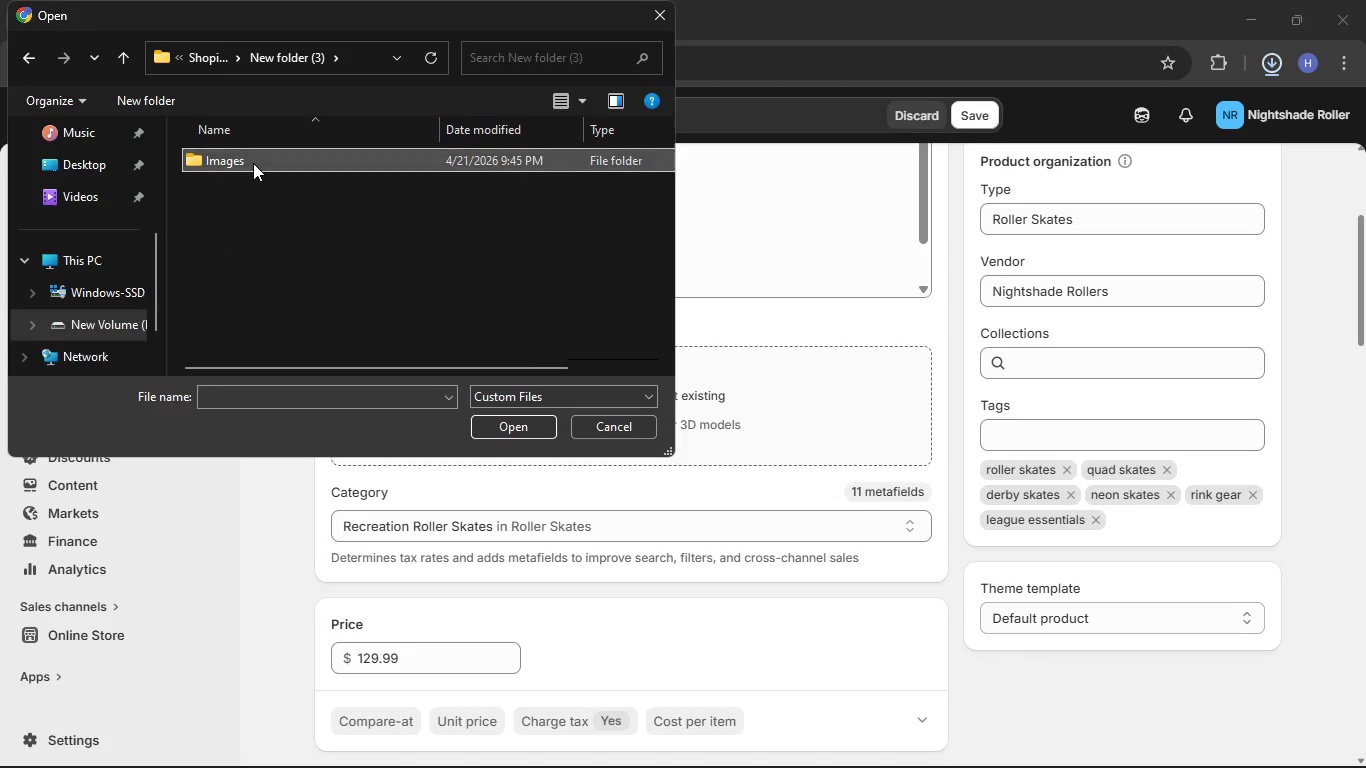 
double_click([253, 163])
 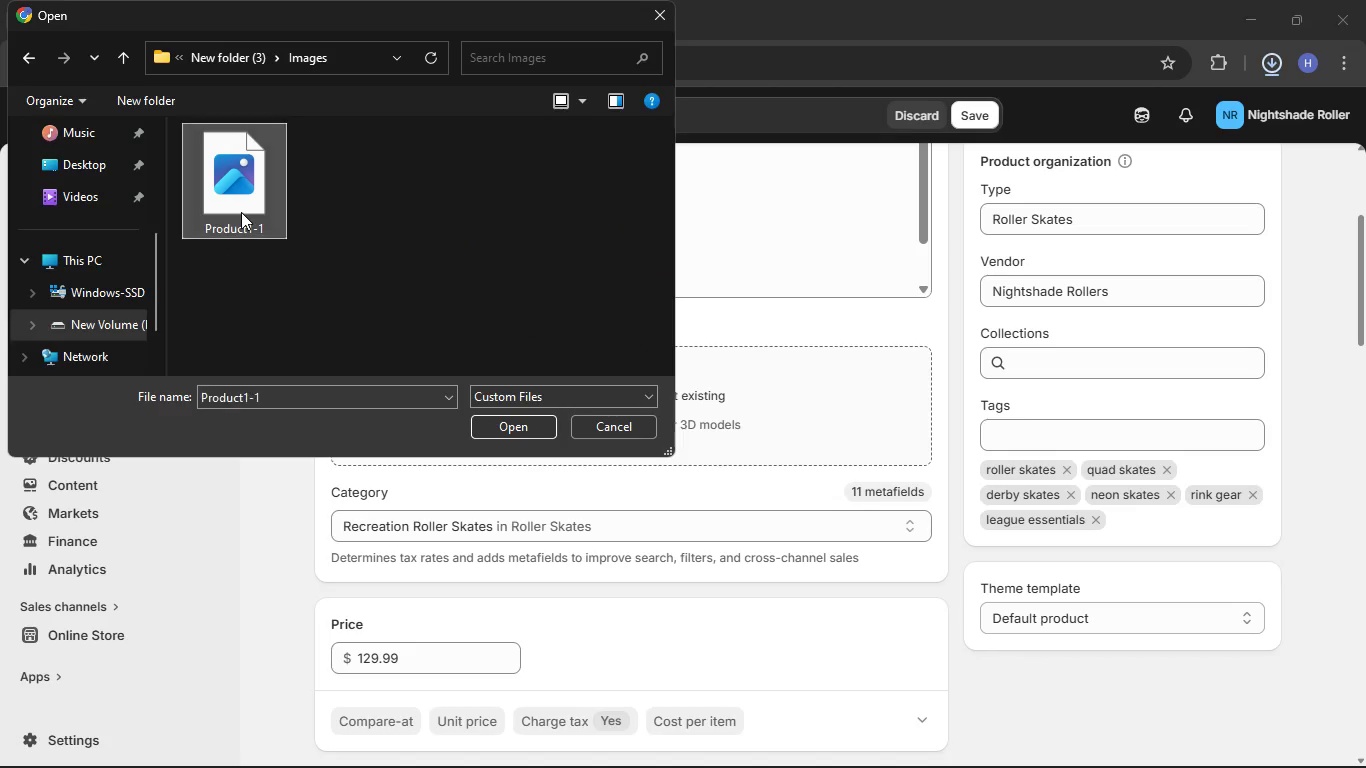 
double_click([241, 212])
 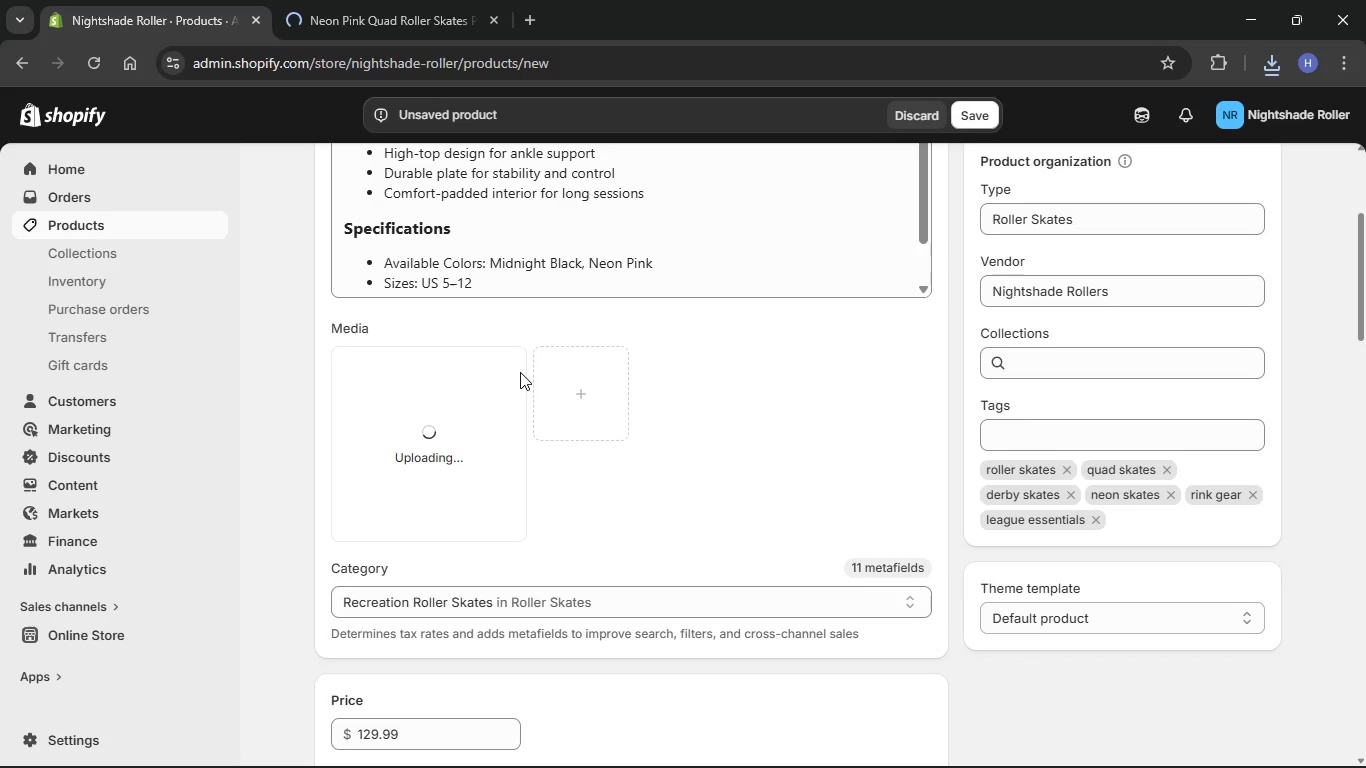 
wait(29.56)
 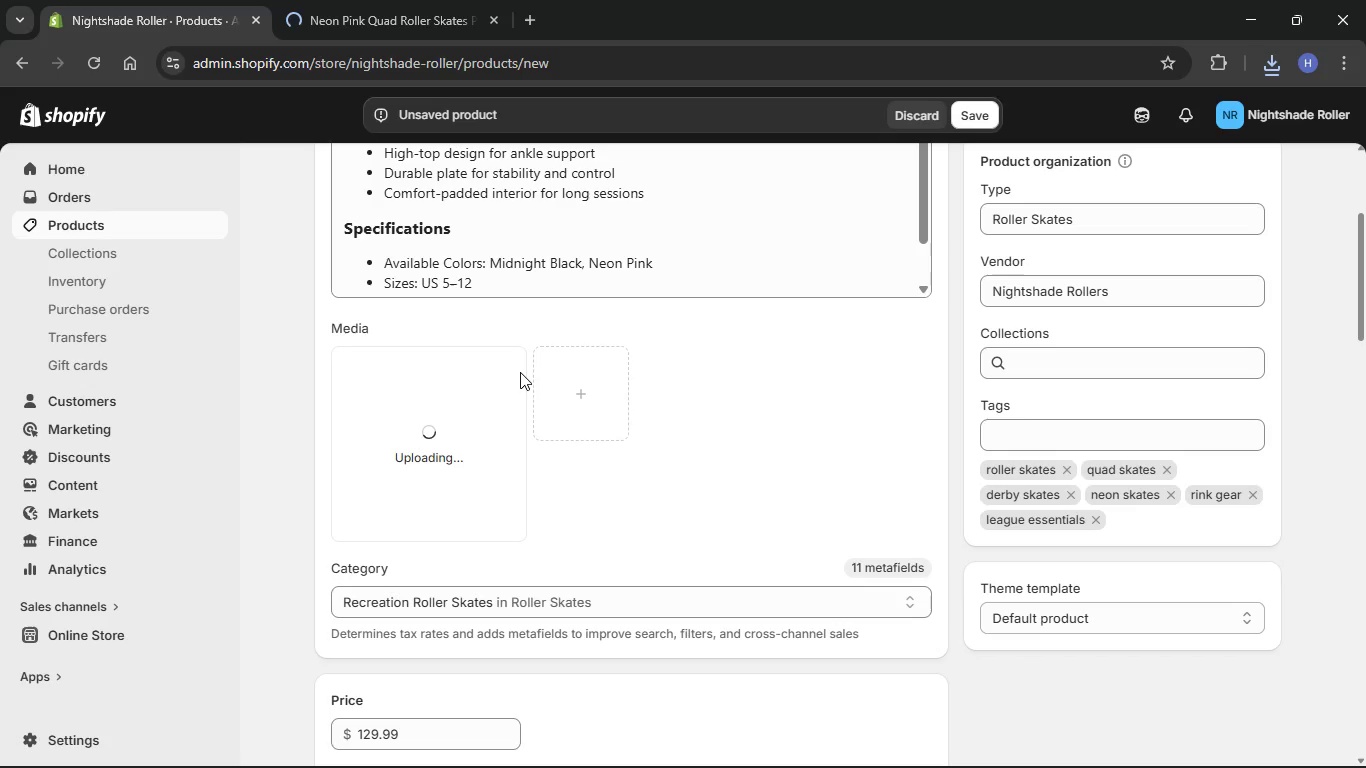 
left_click([579, 402])
 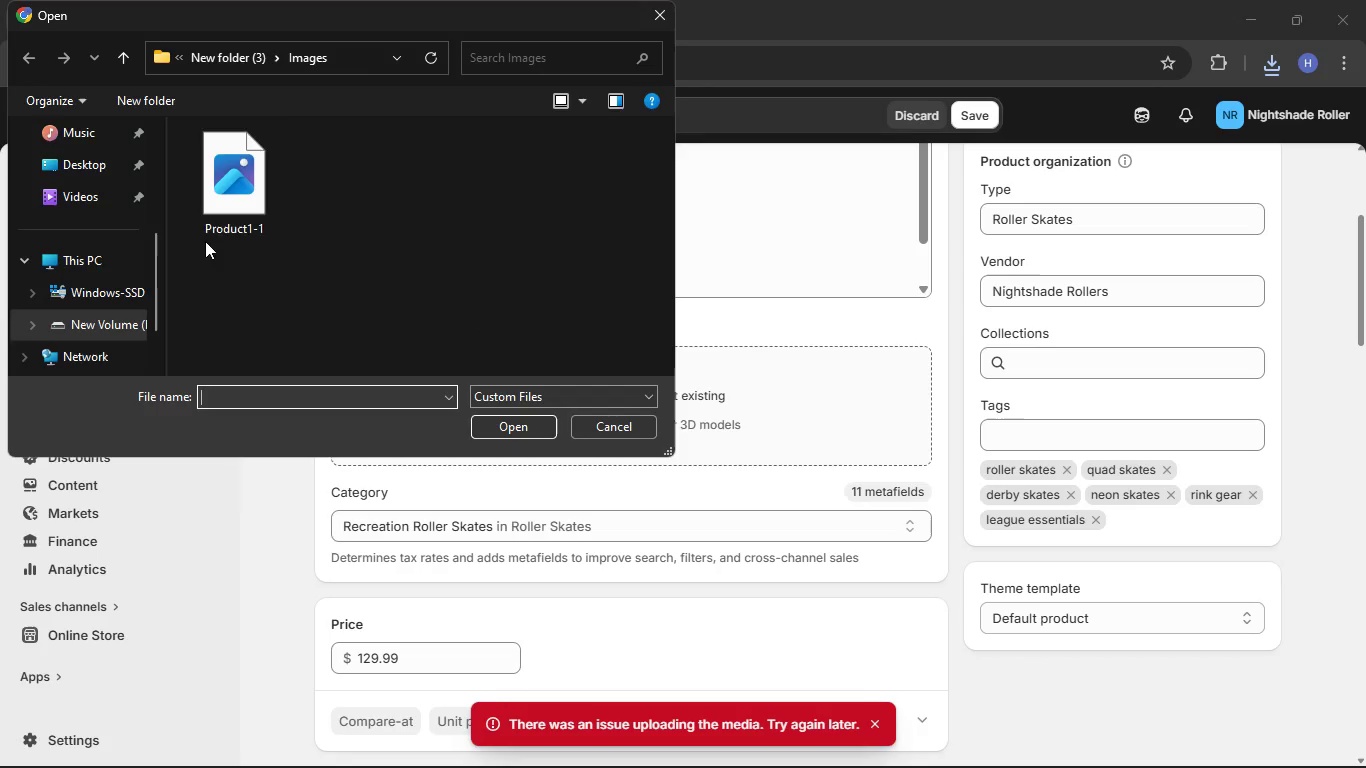 
left_click([212, 216])
 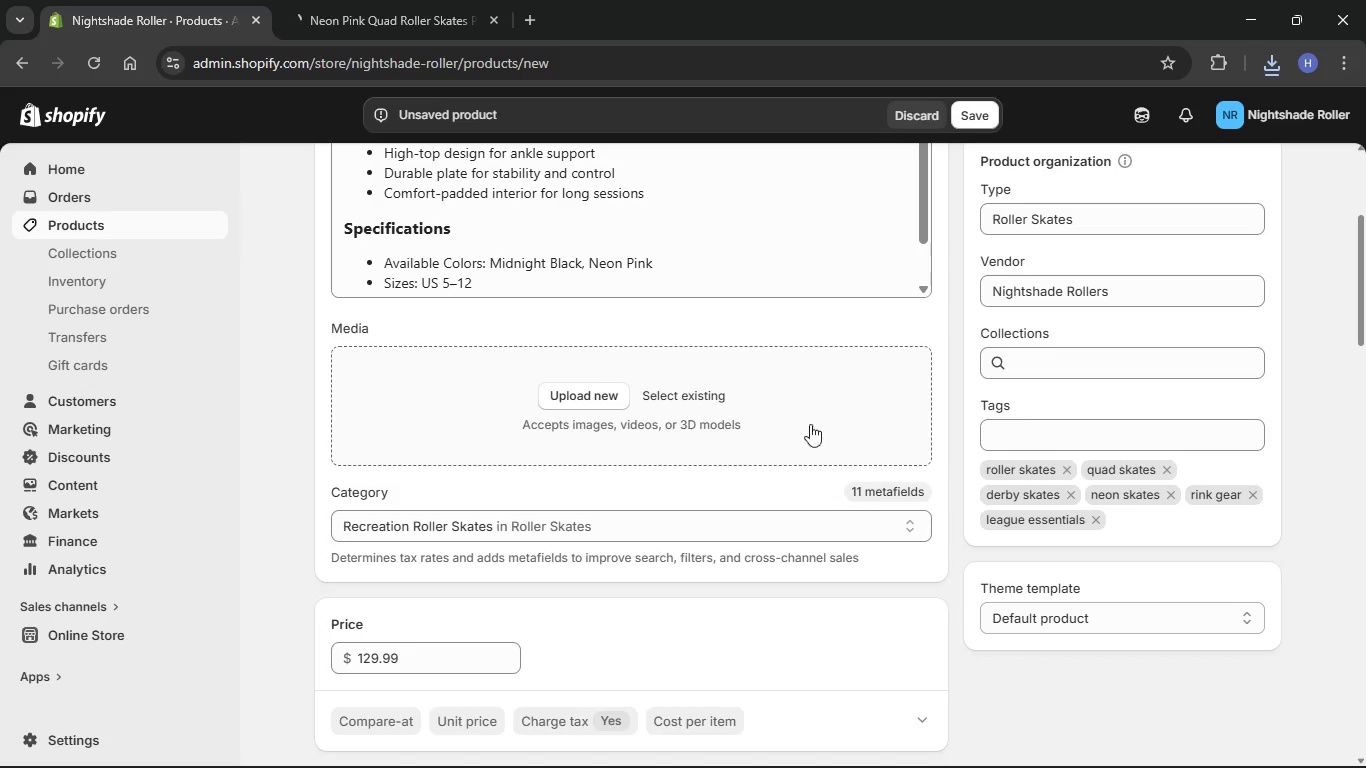 
left_click([687, 386])
 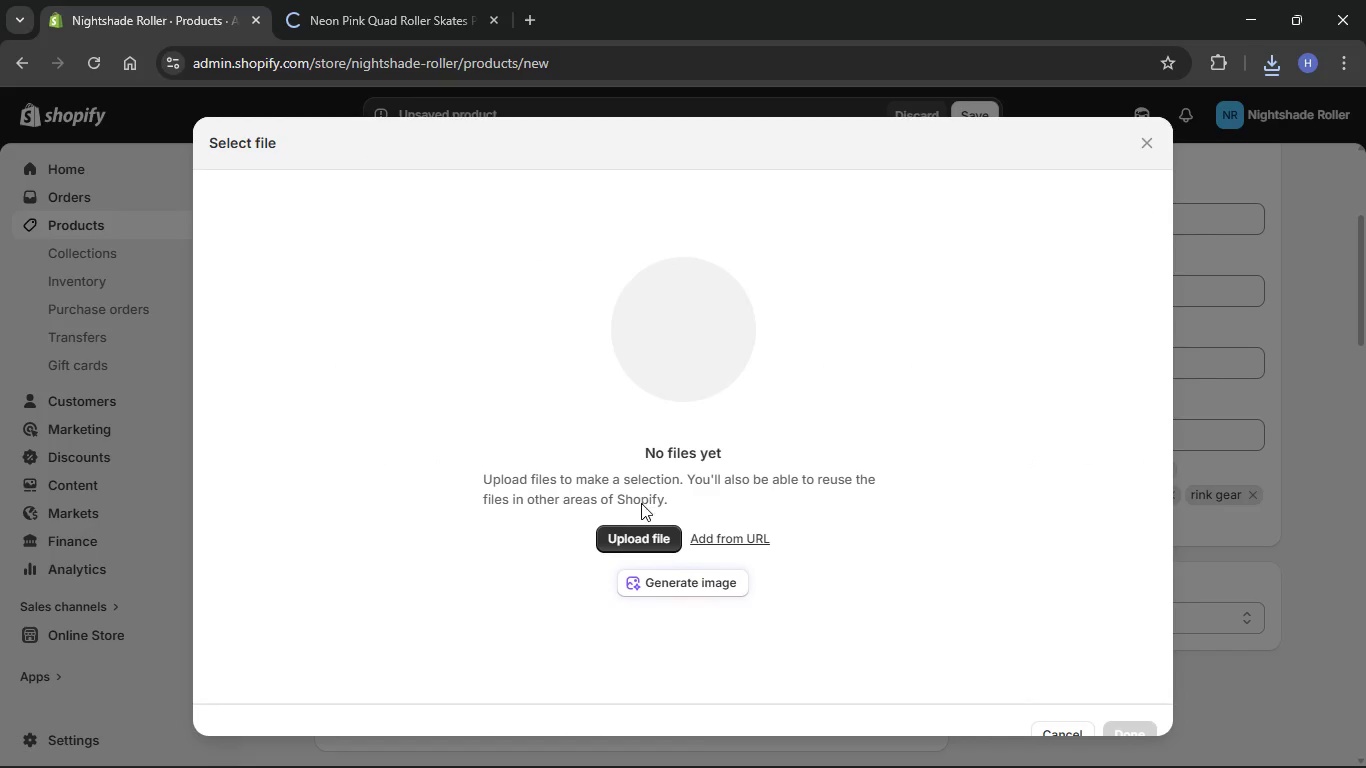 
left_click([631, 527])
 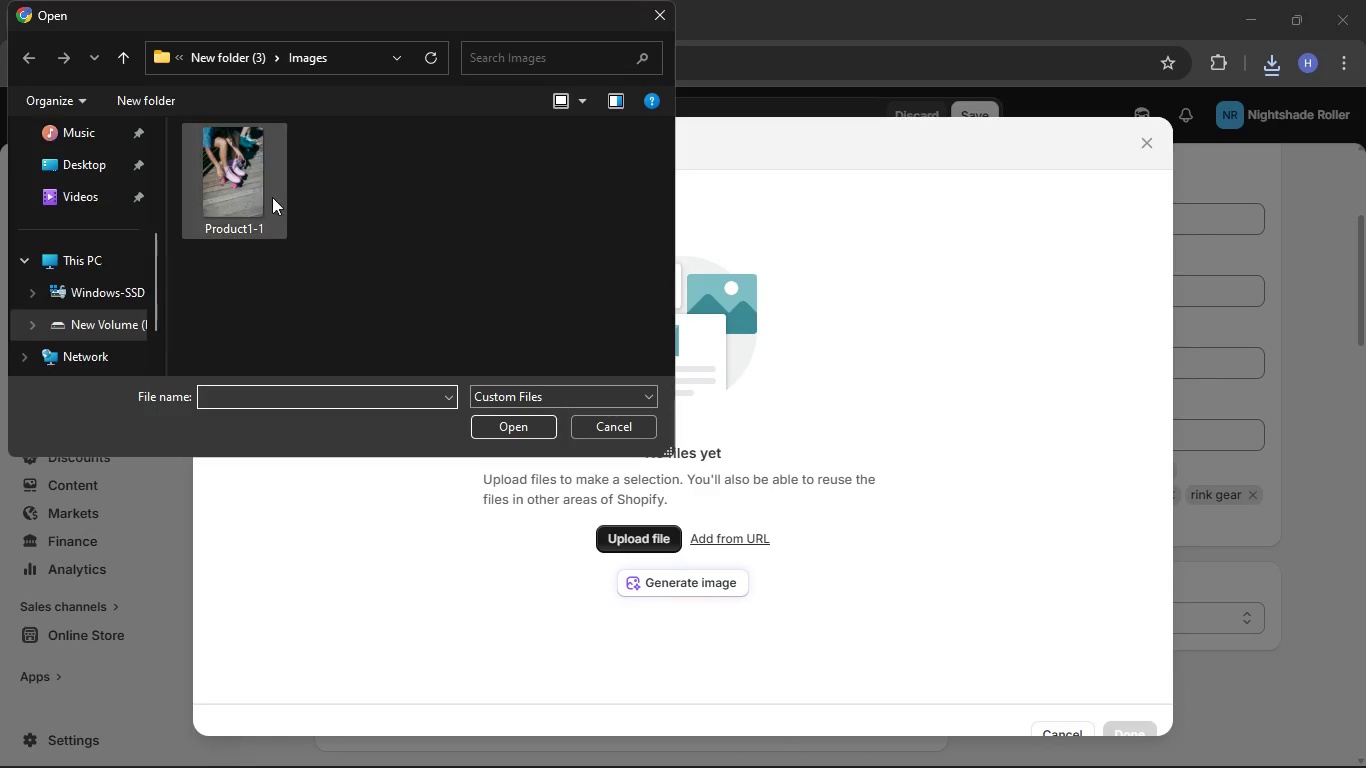 
double_click([234, 206])
 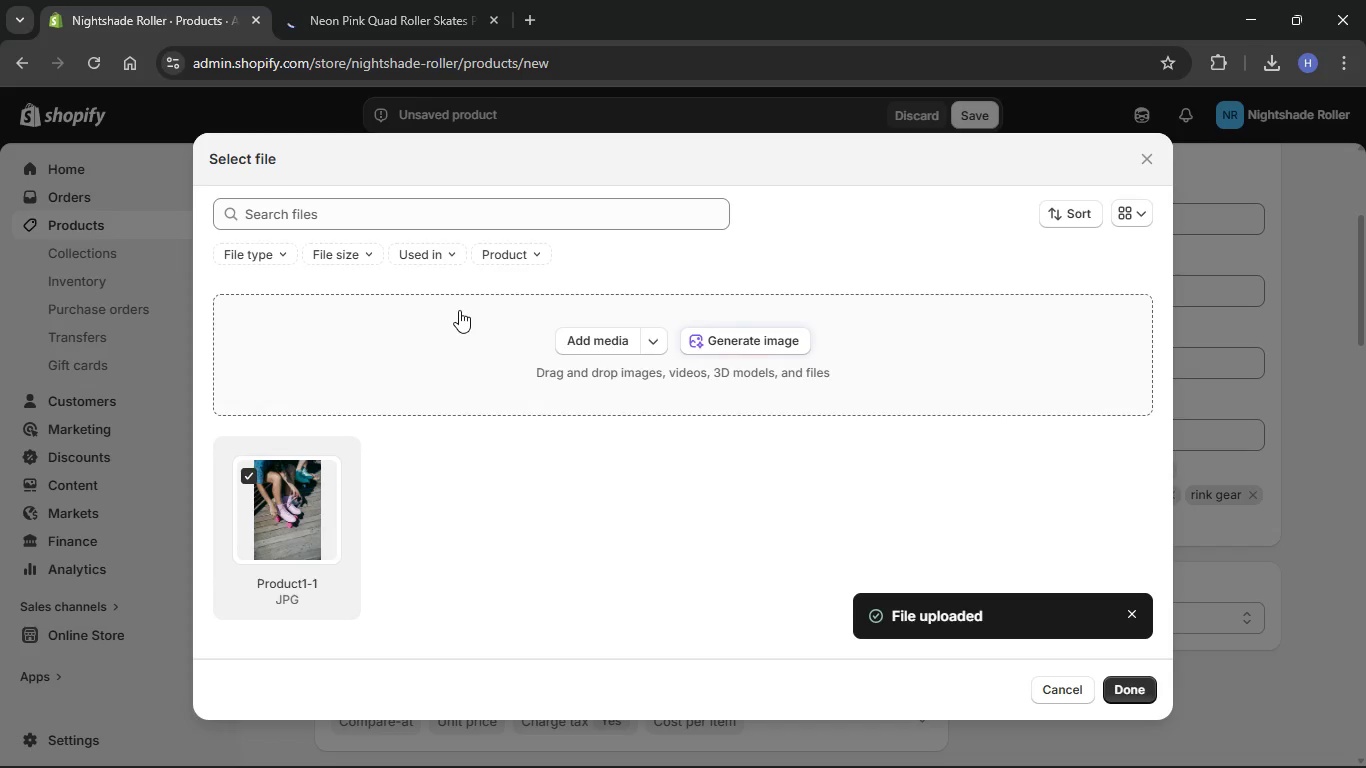 
wait(105.81)
 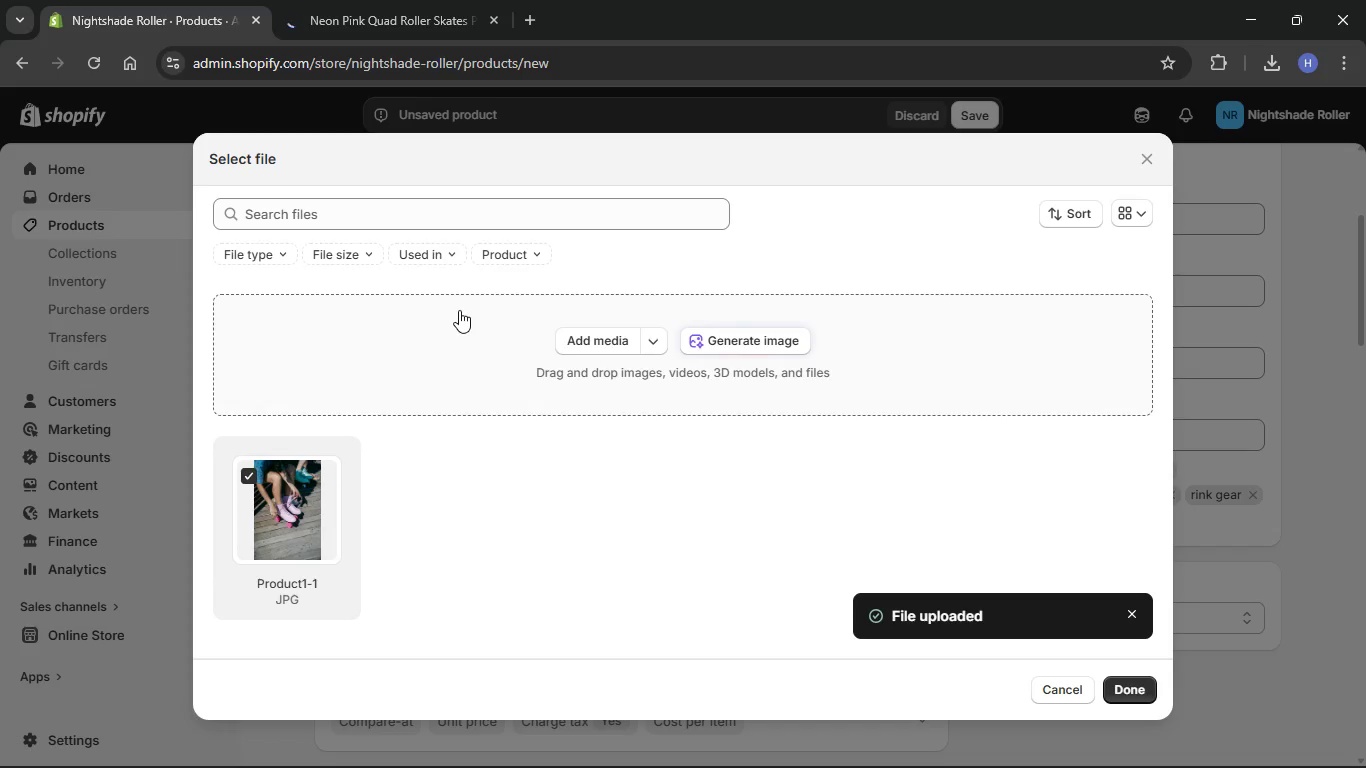 
left_click([1145, 682])
 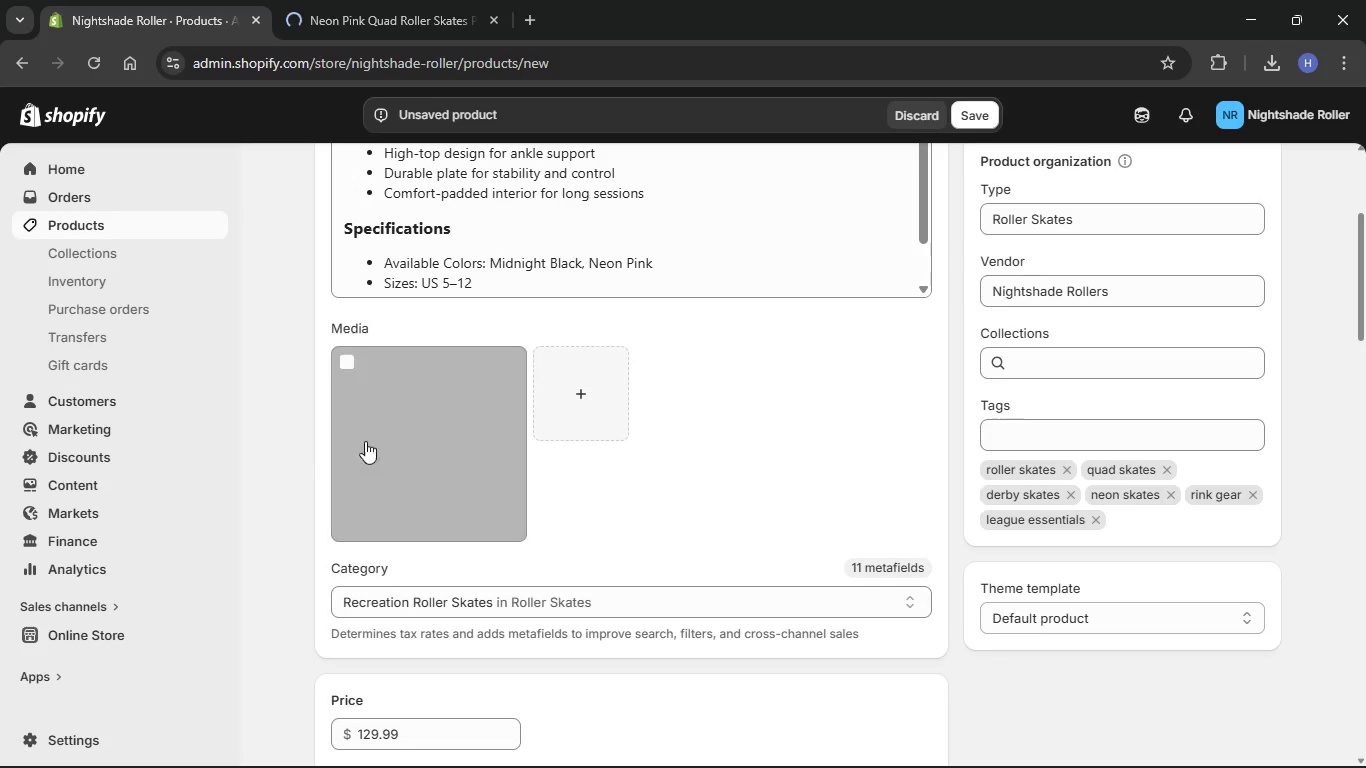 
left_click([394, 441])
 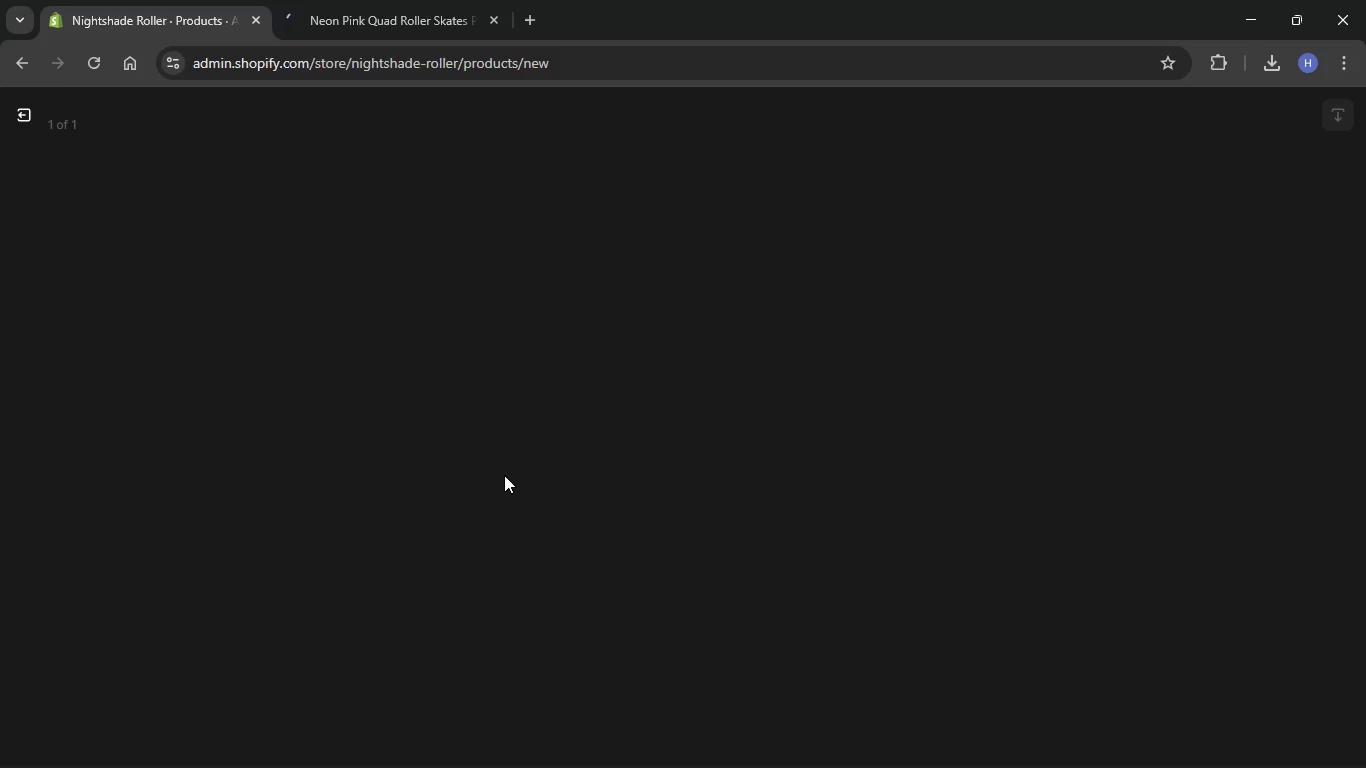 
wait(27.91)
 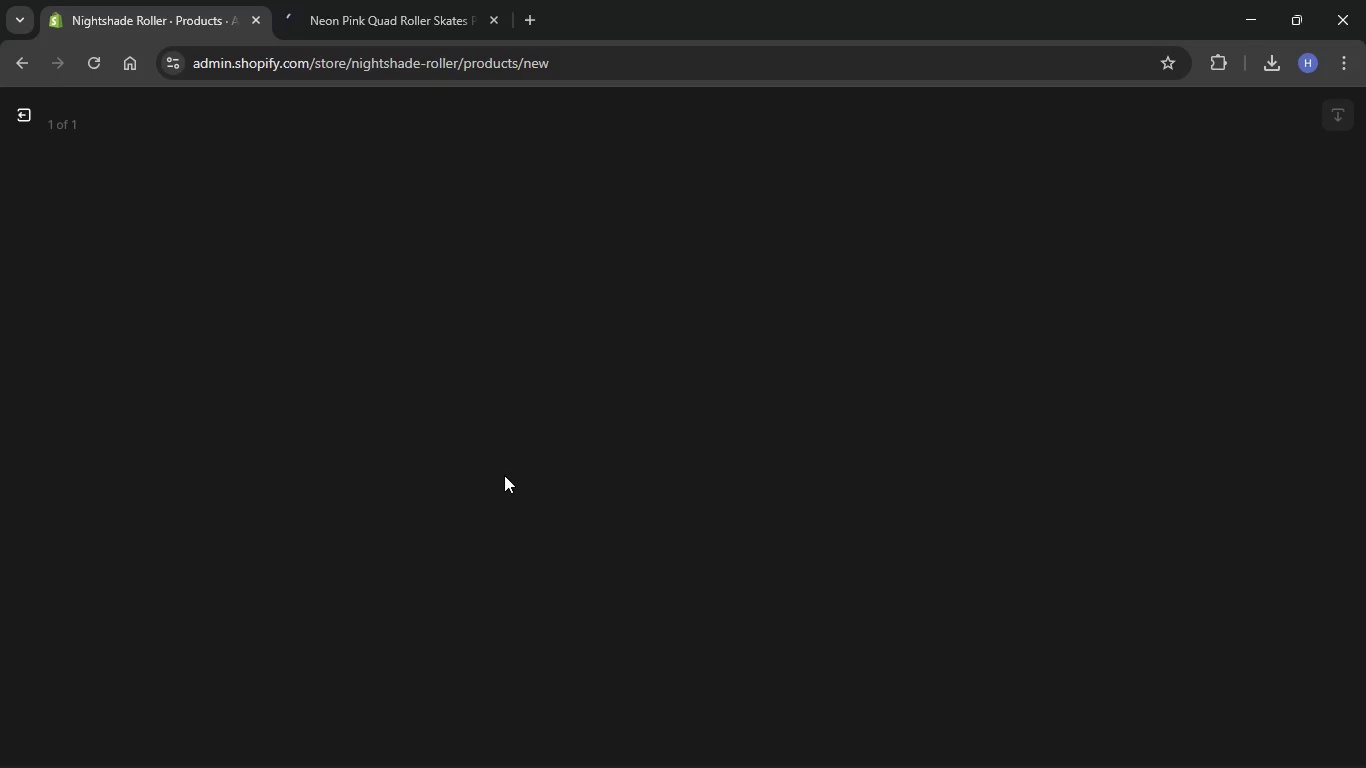 
double_click([1109, 340])
 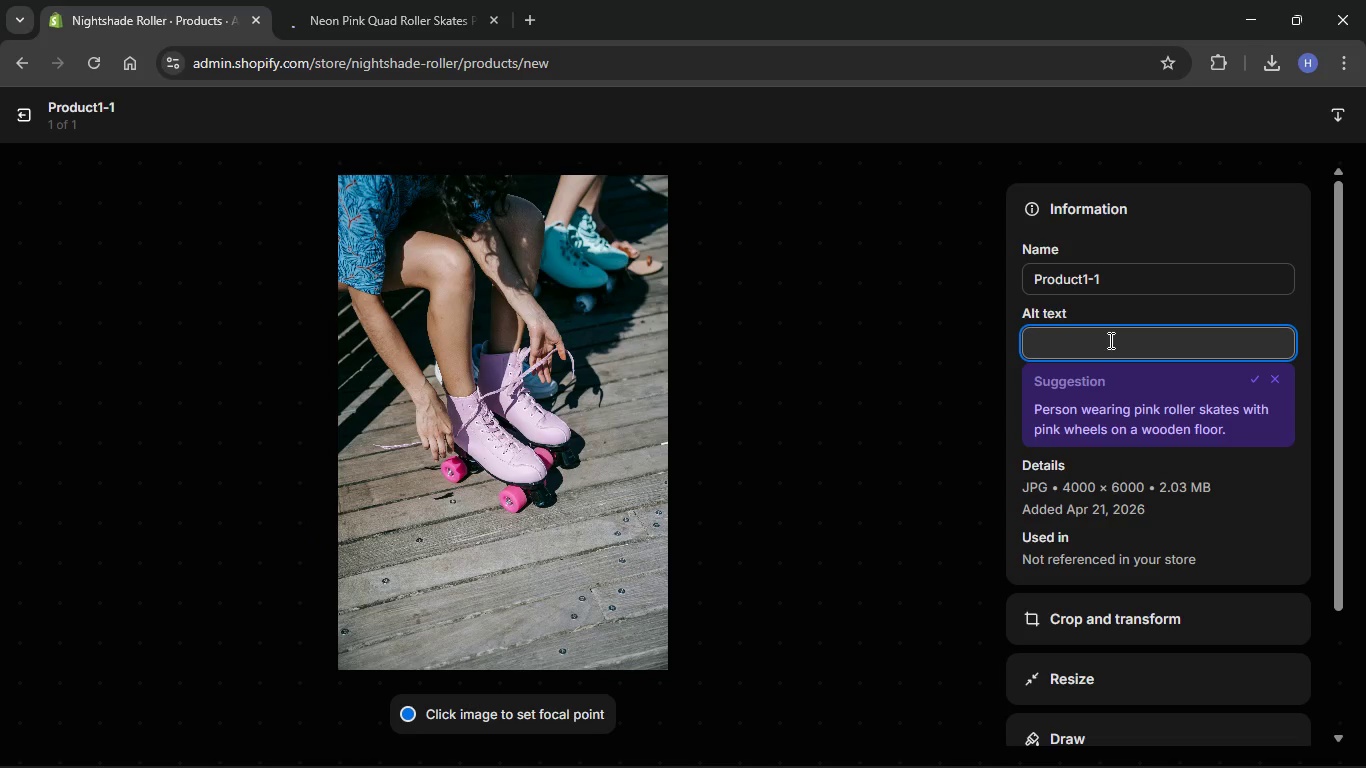 
key(Control+V)
 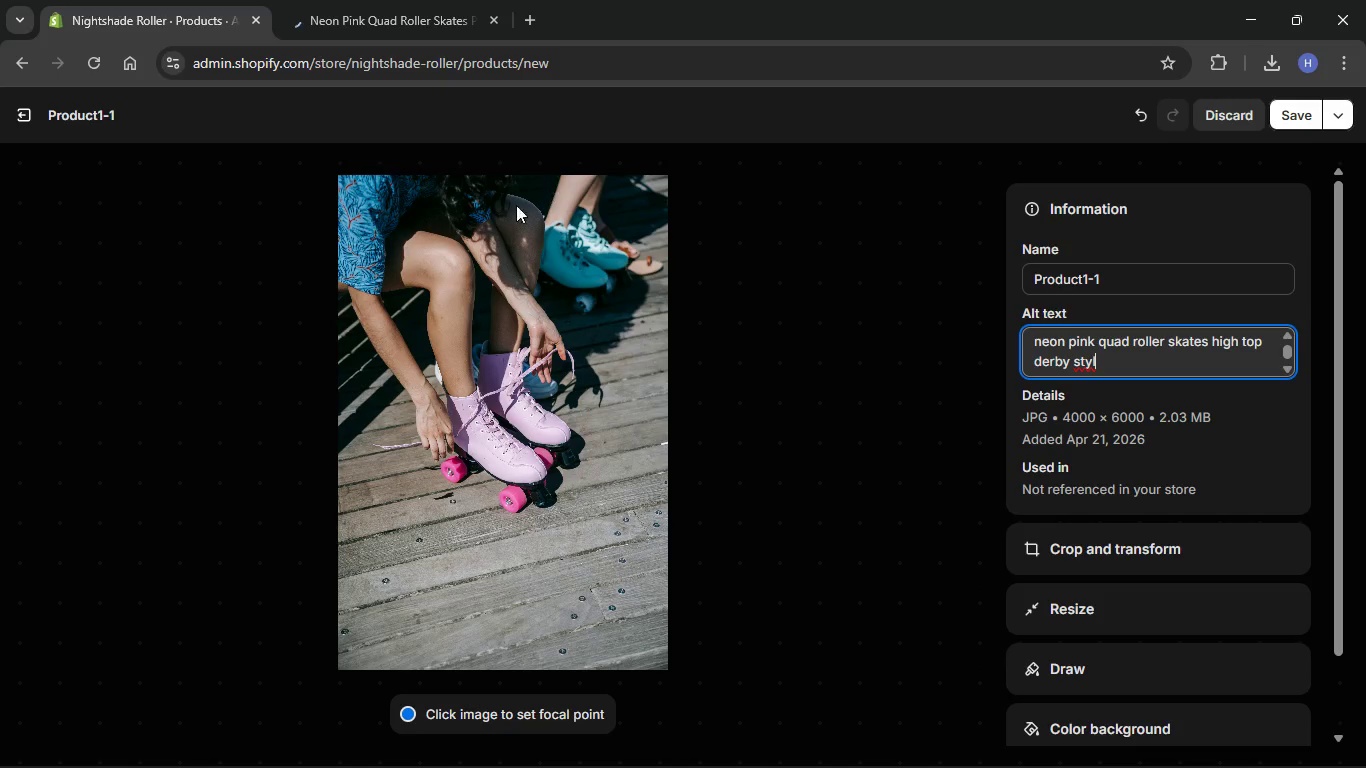 
left_click([495, 249])
 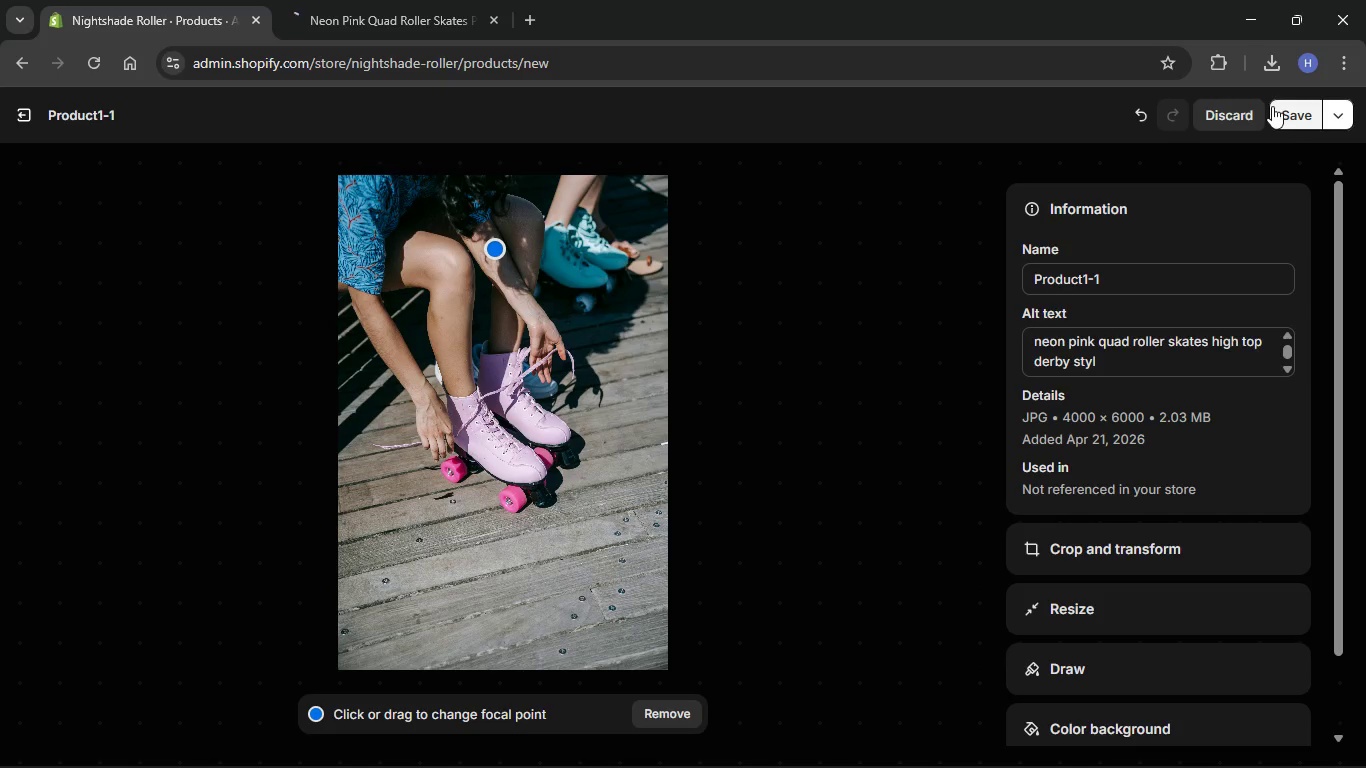 
left_click([1282, 115])
 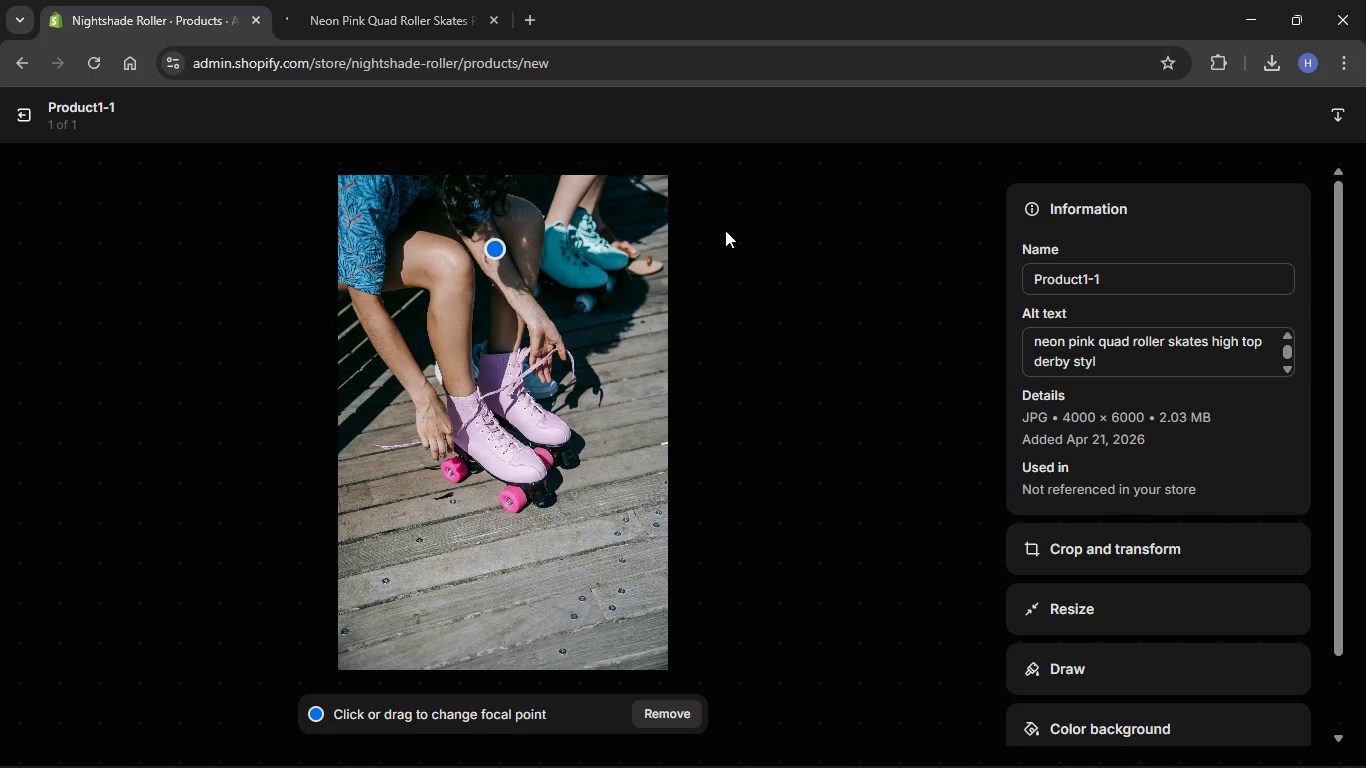 
wait(19.55)
 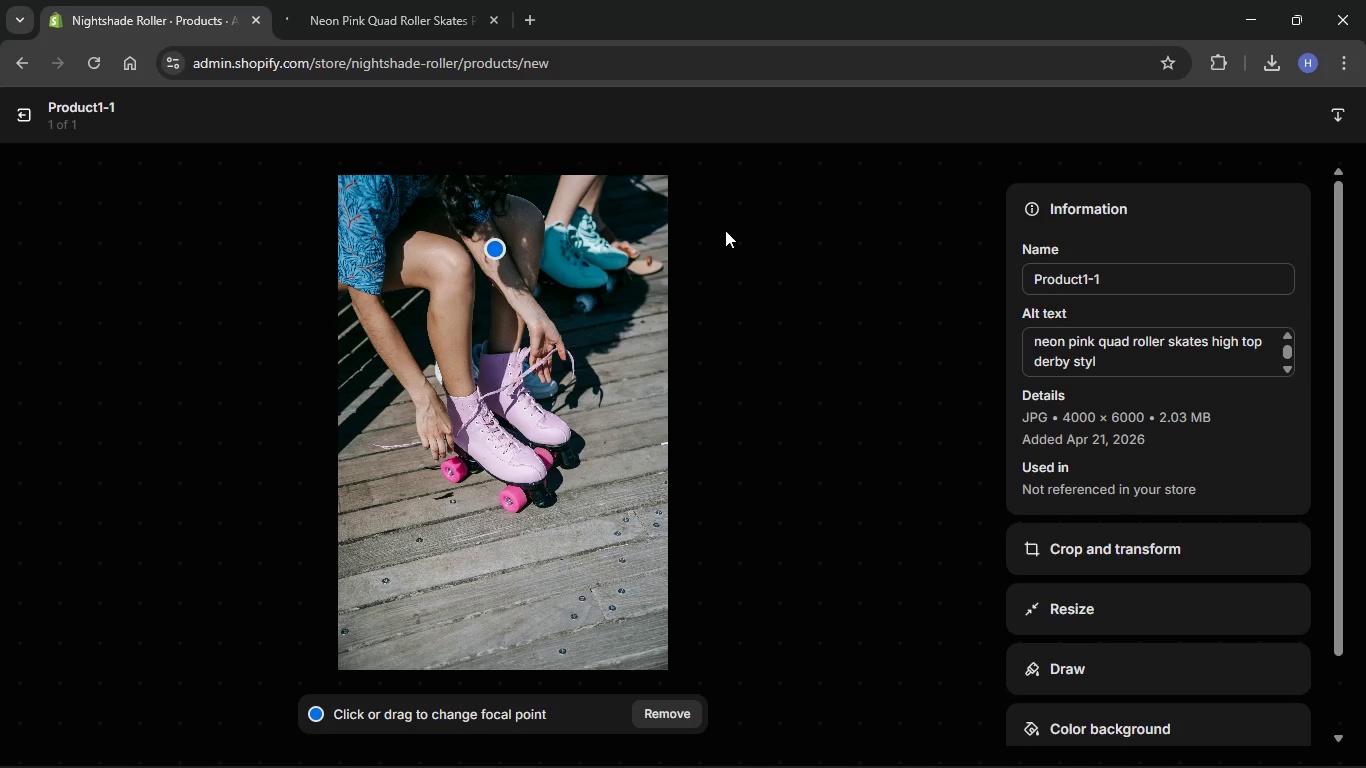 
left_click([15, 115])
 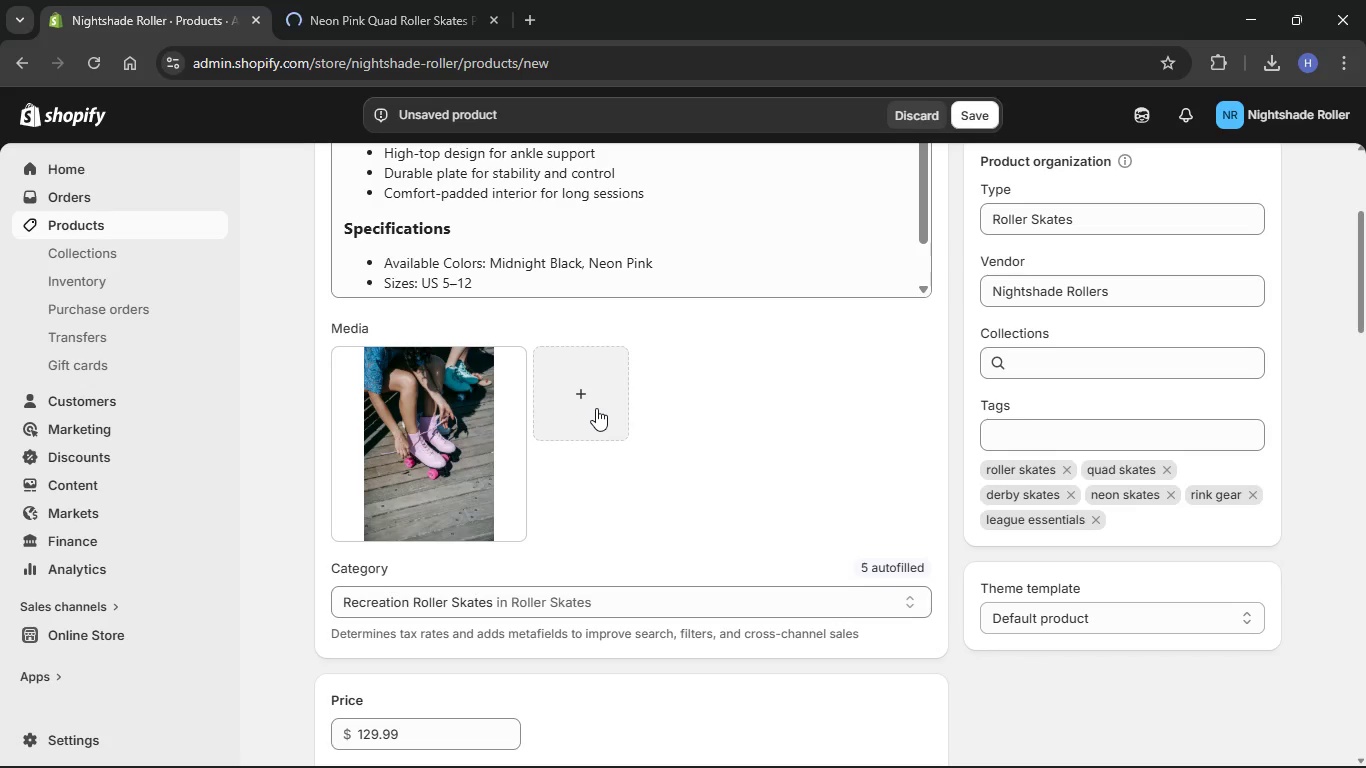 
scroll: coordinate [598, 408], scroll_direction: down, amount: 5.0
 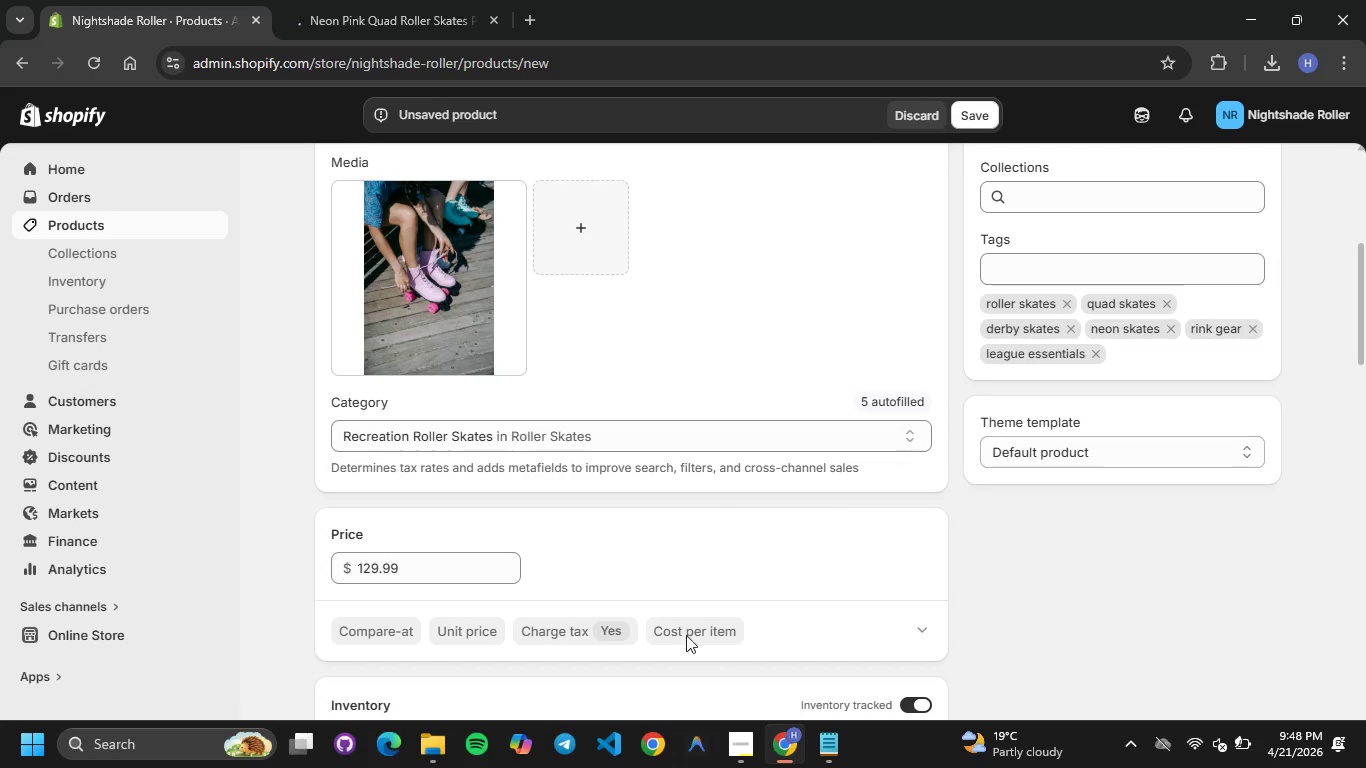 
left_click([403, 0])
 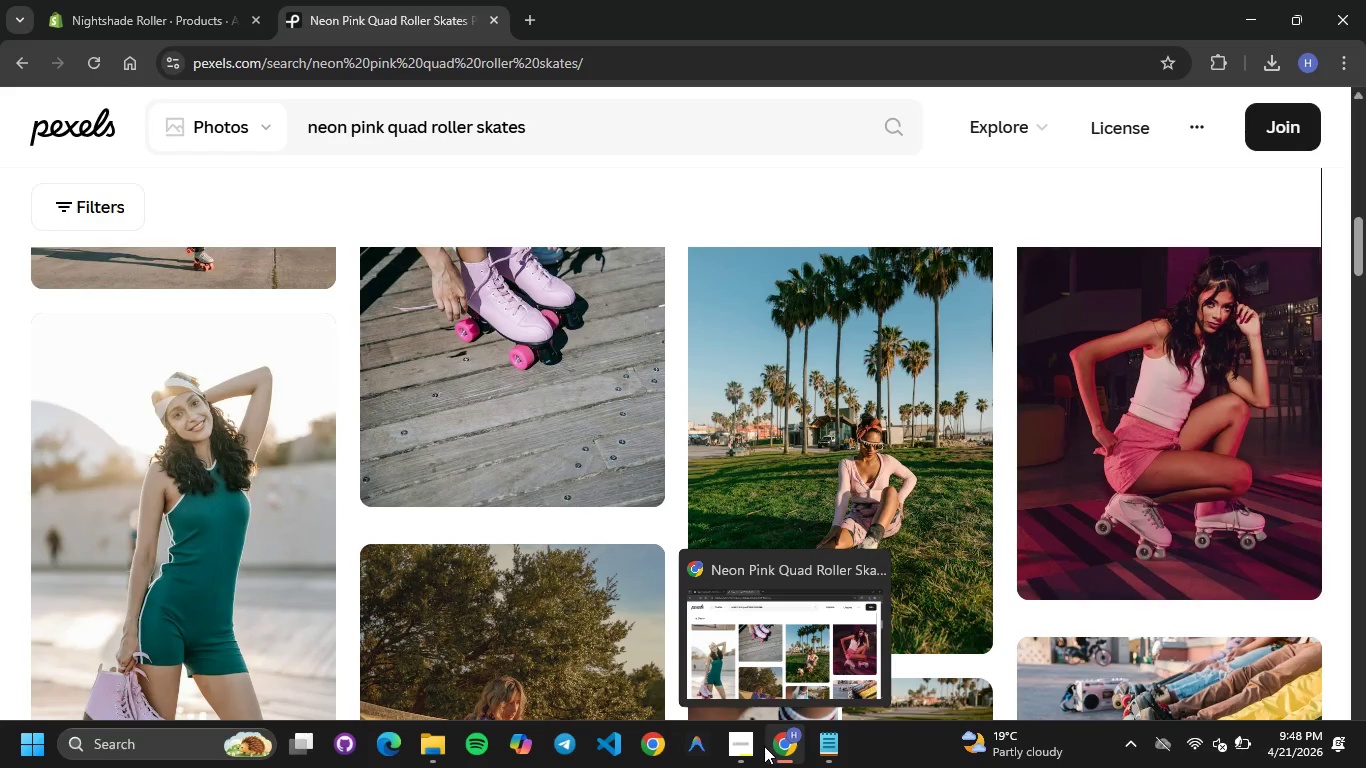 
mouse_move([806, 738])
 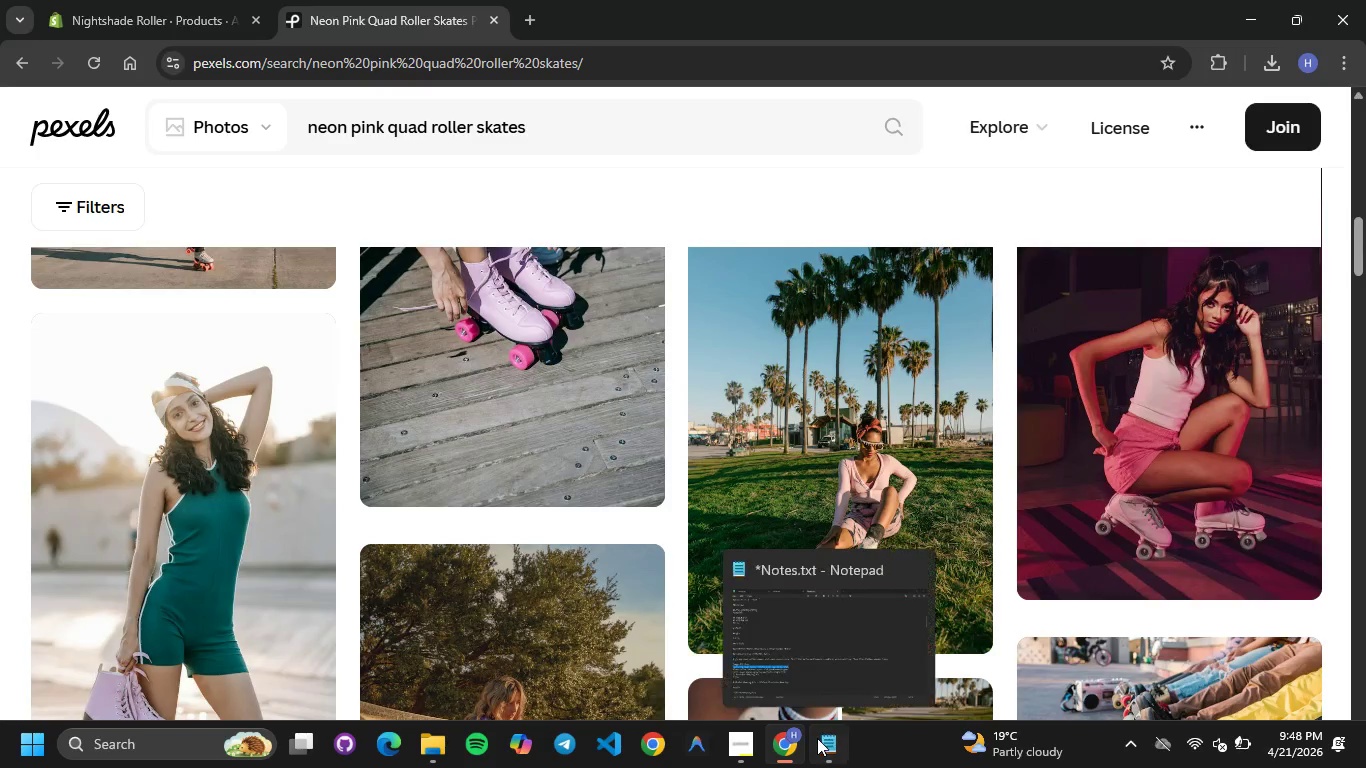 
left_click([817, 738])
 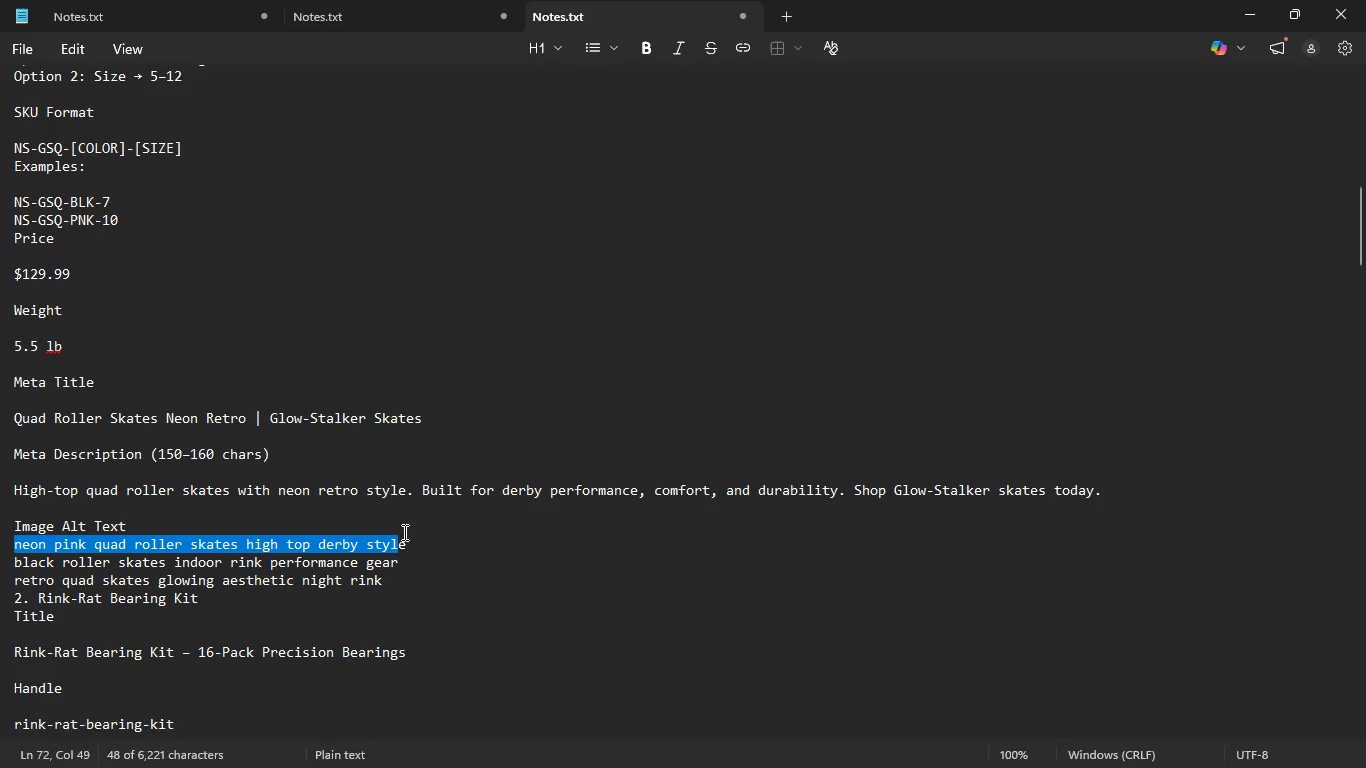 
left_click([403, 532])
 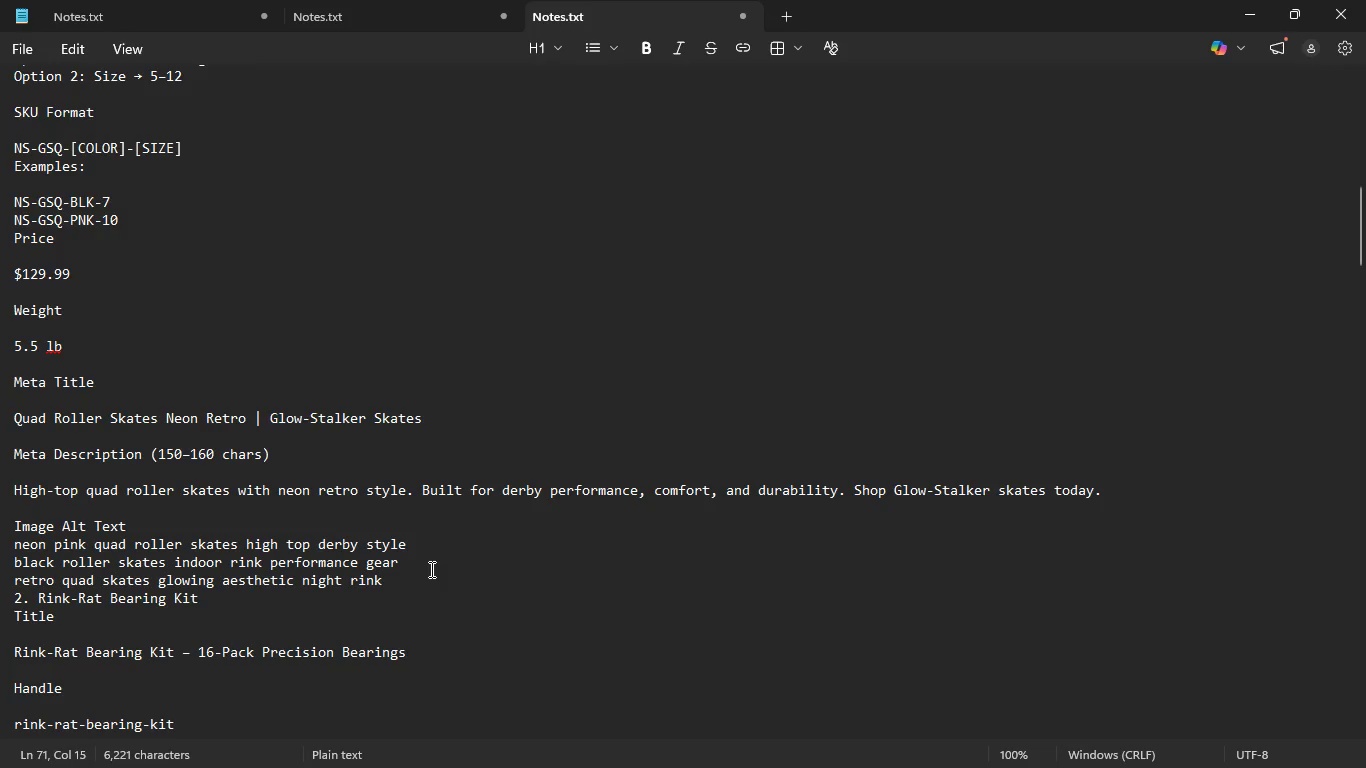 
left_click_drag(start_coordinate=[430, 569], to_coordinate=[13, 566])
 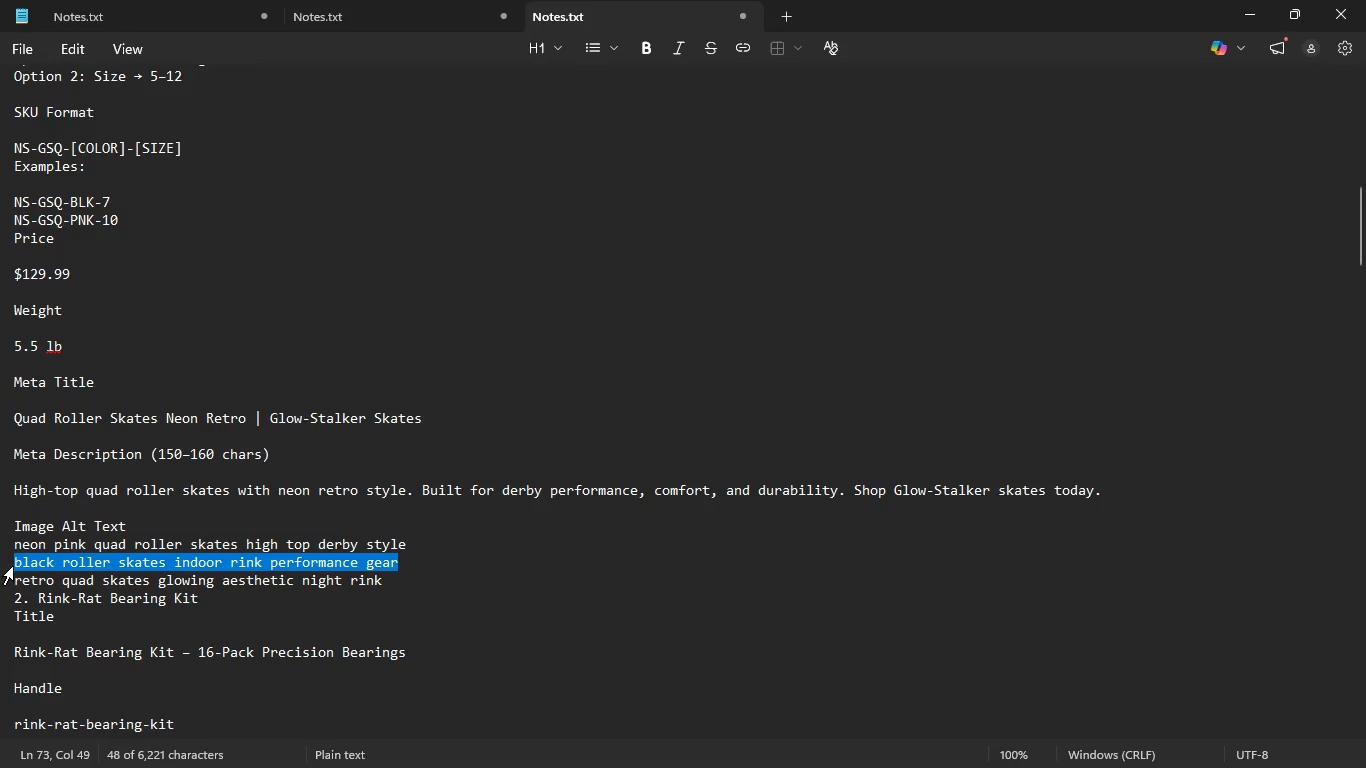 
hold_key(key=ControlLeft, duration=0.84)
 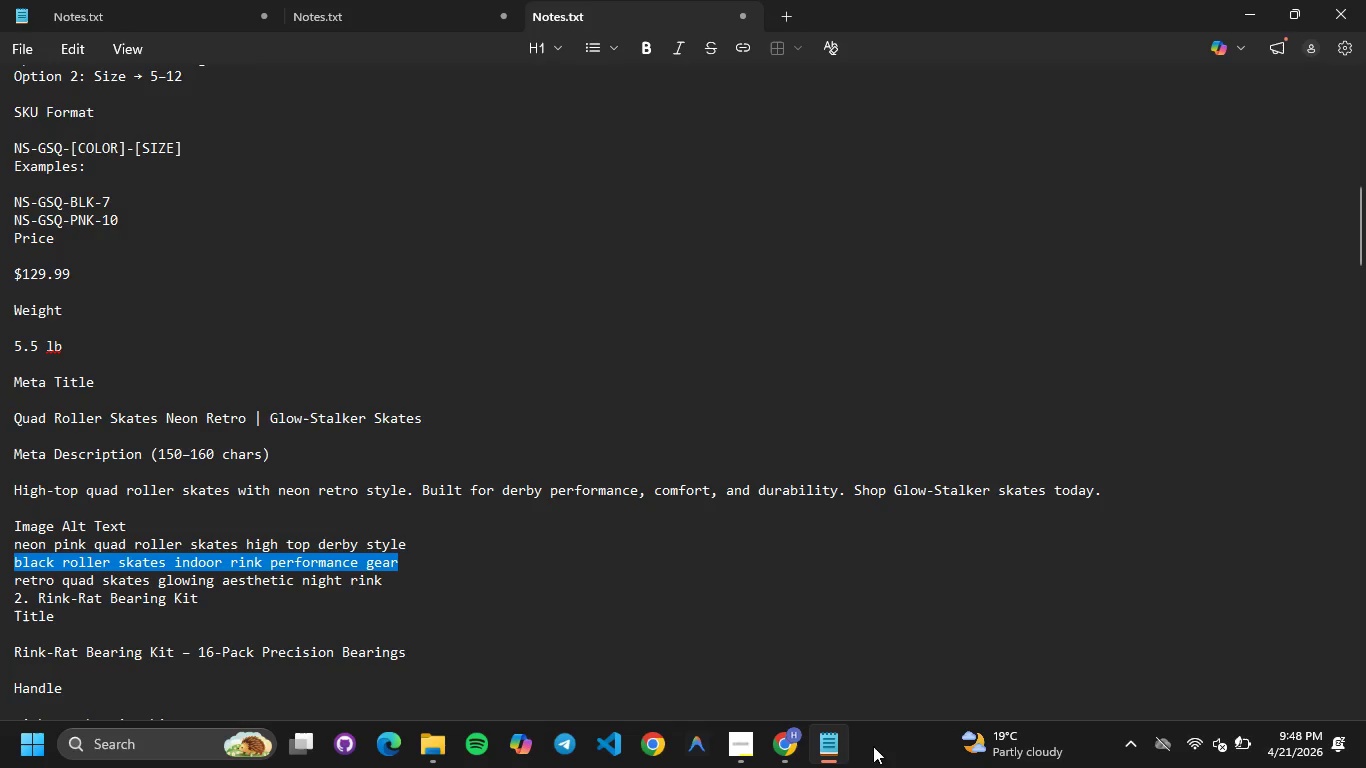 
hold_key(key=C, duration=0.33)
 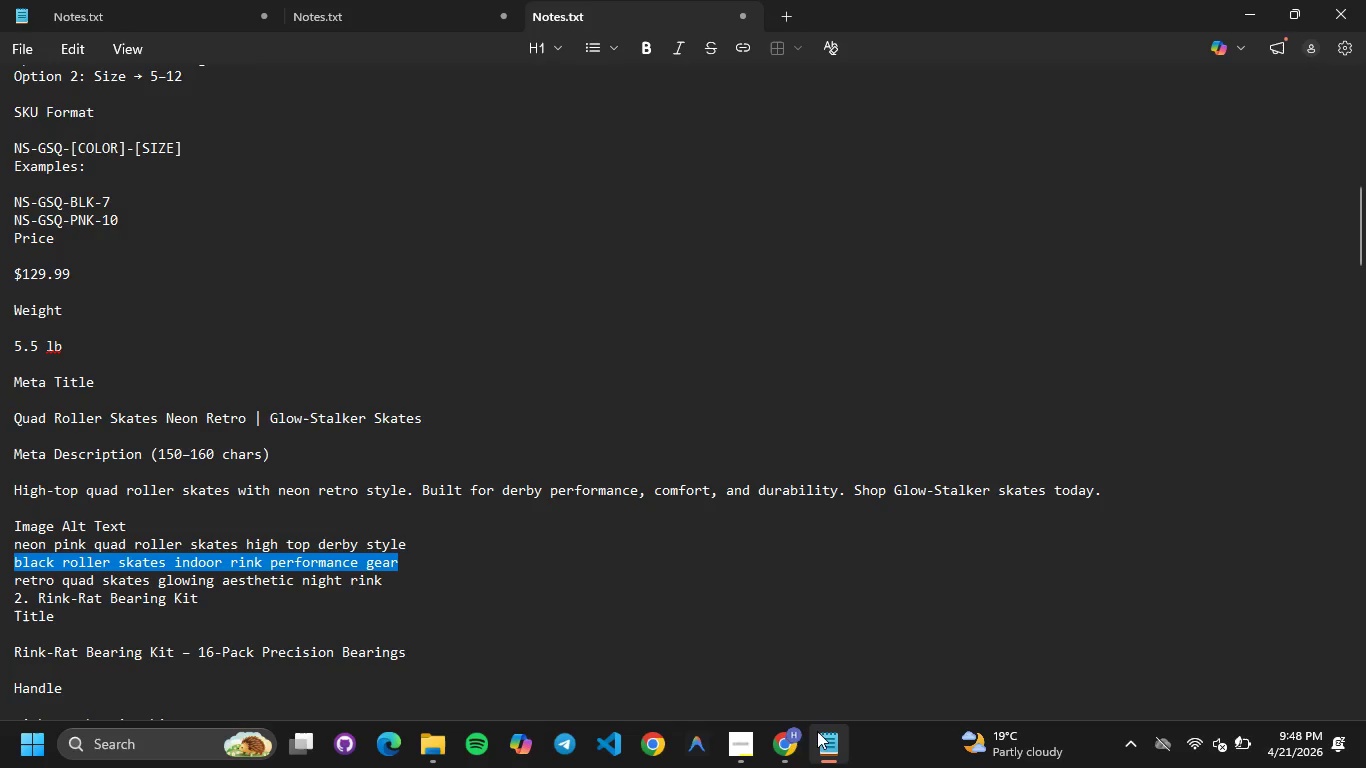 
left_click([794, 731])
 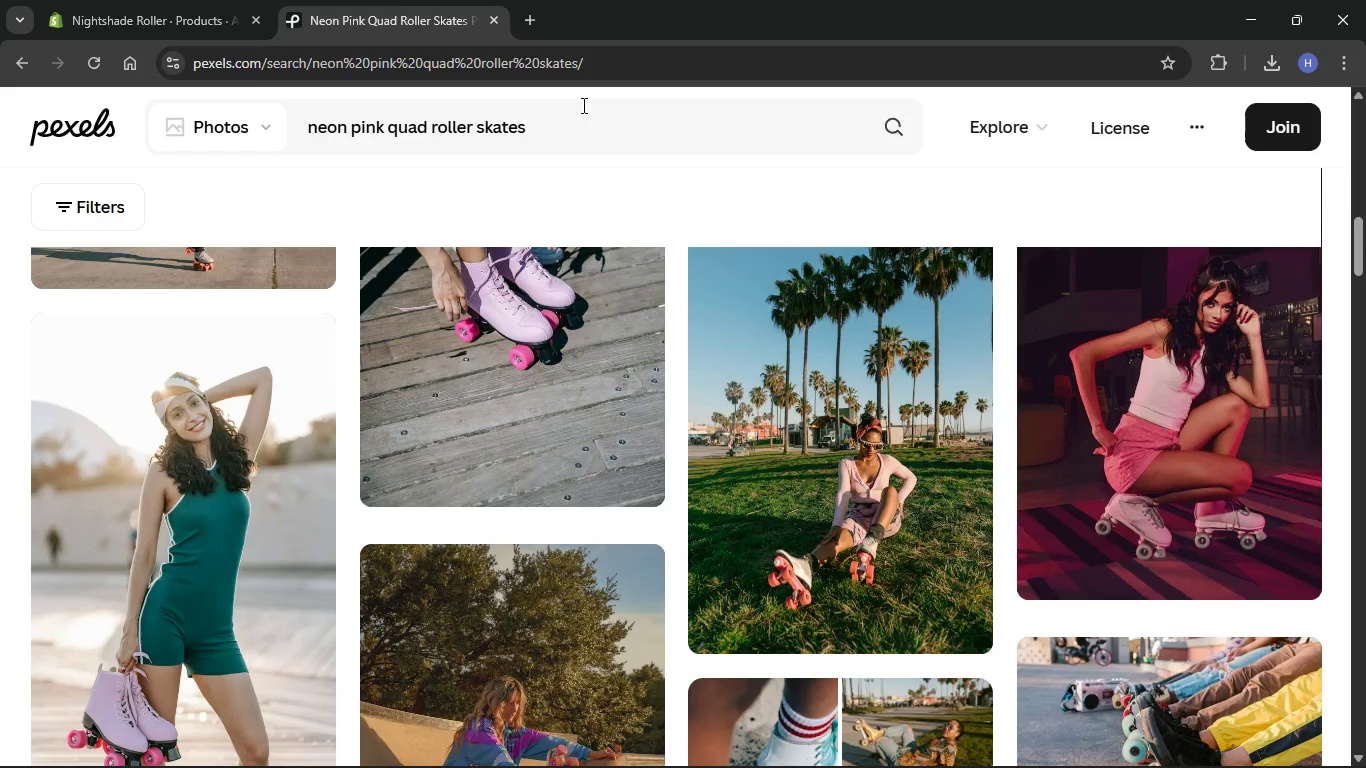 
left_click_drag(start_coordinate=[582, 105], to_coordinate=[274, 112])
 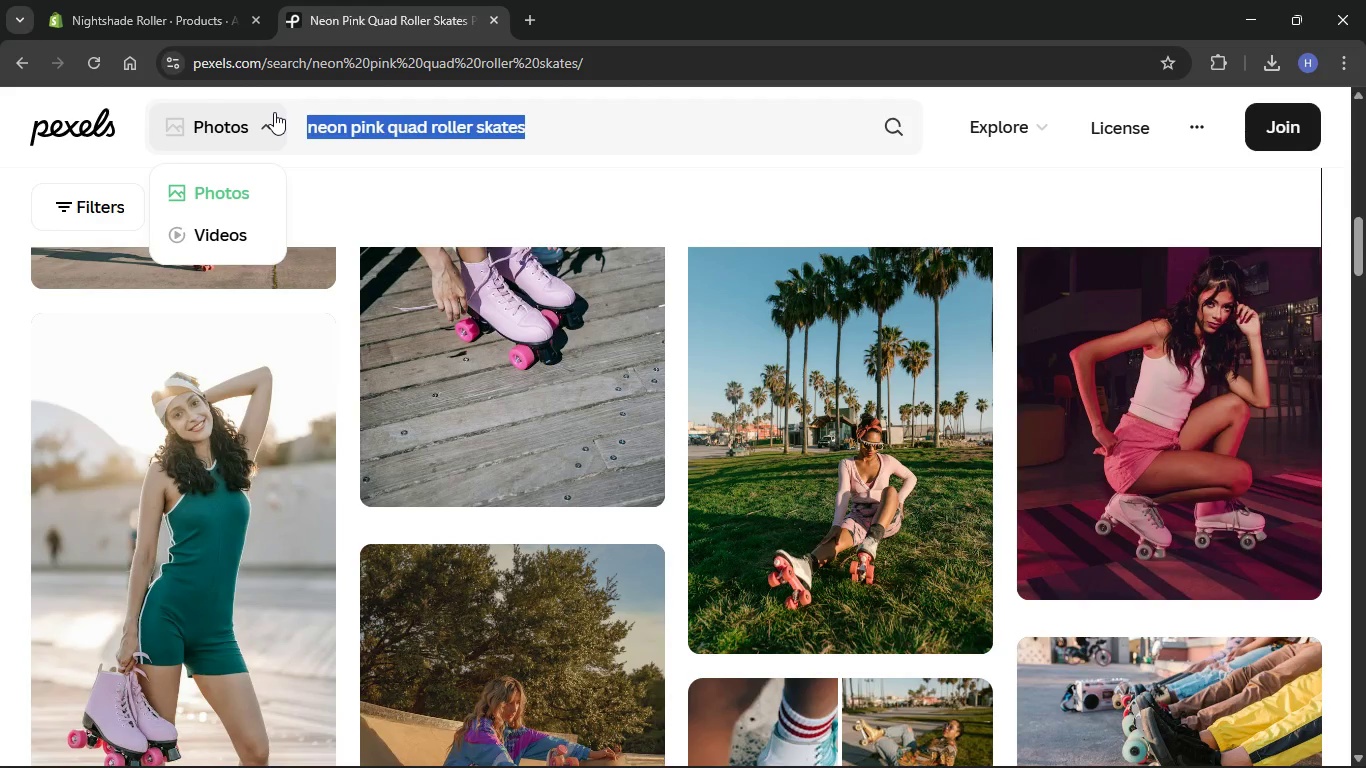 
key(Backspace)
 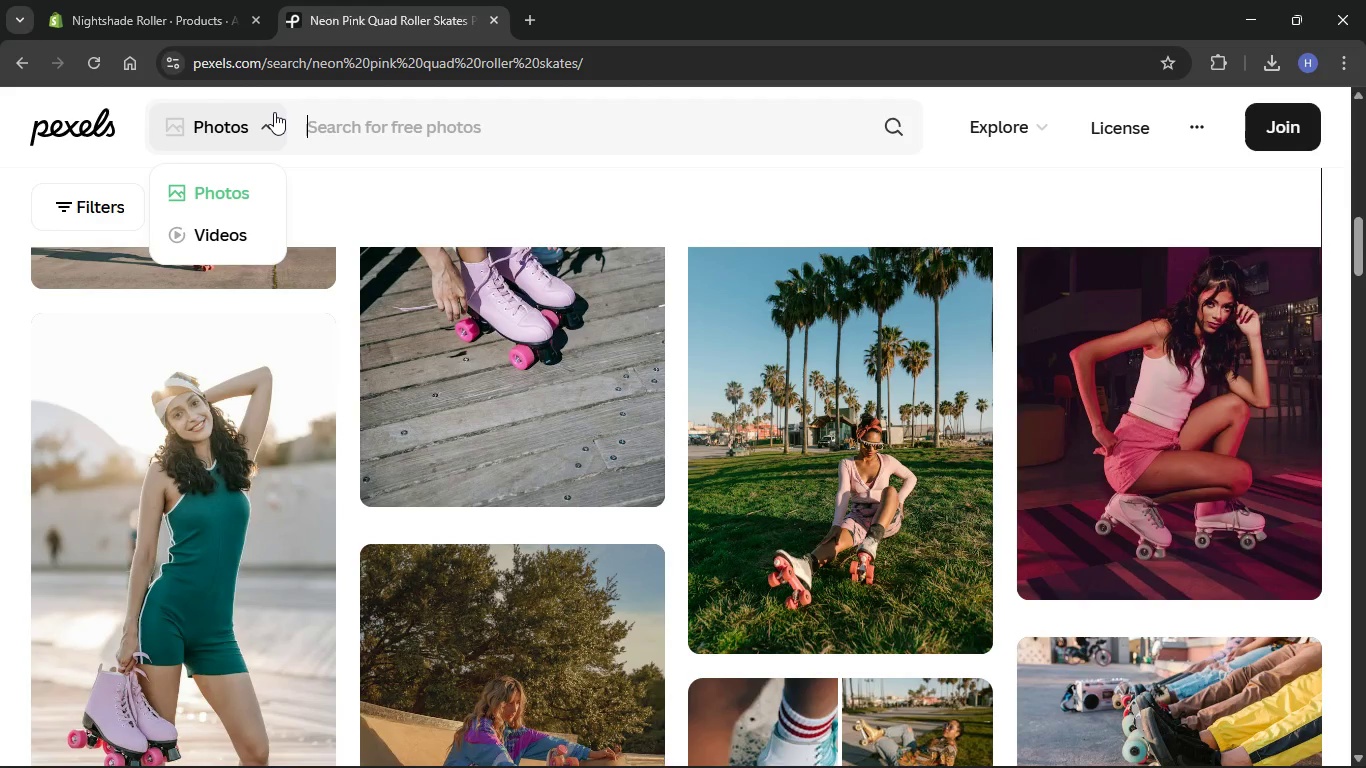 
key(Control+V)
 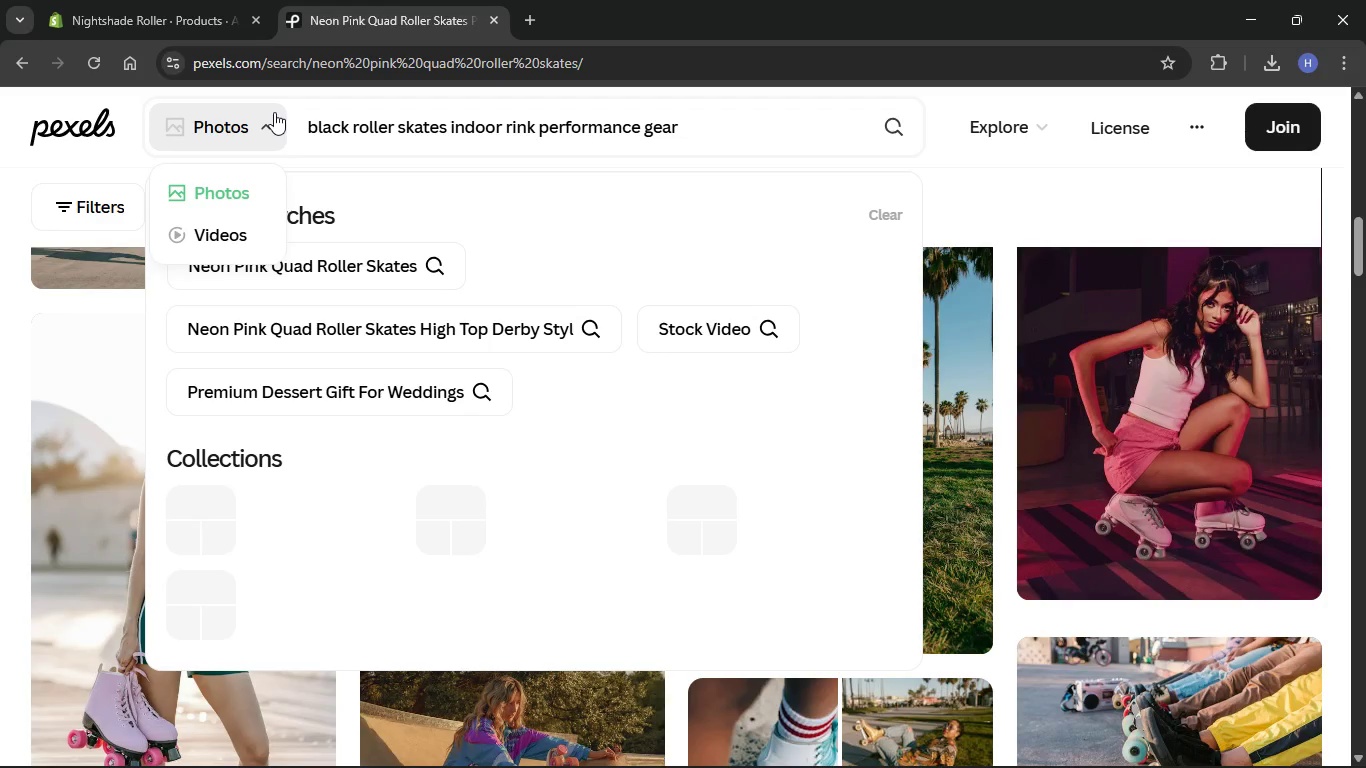 
key(Enter)
 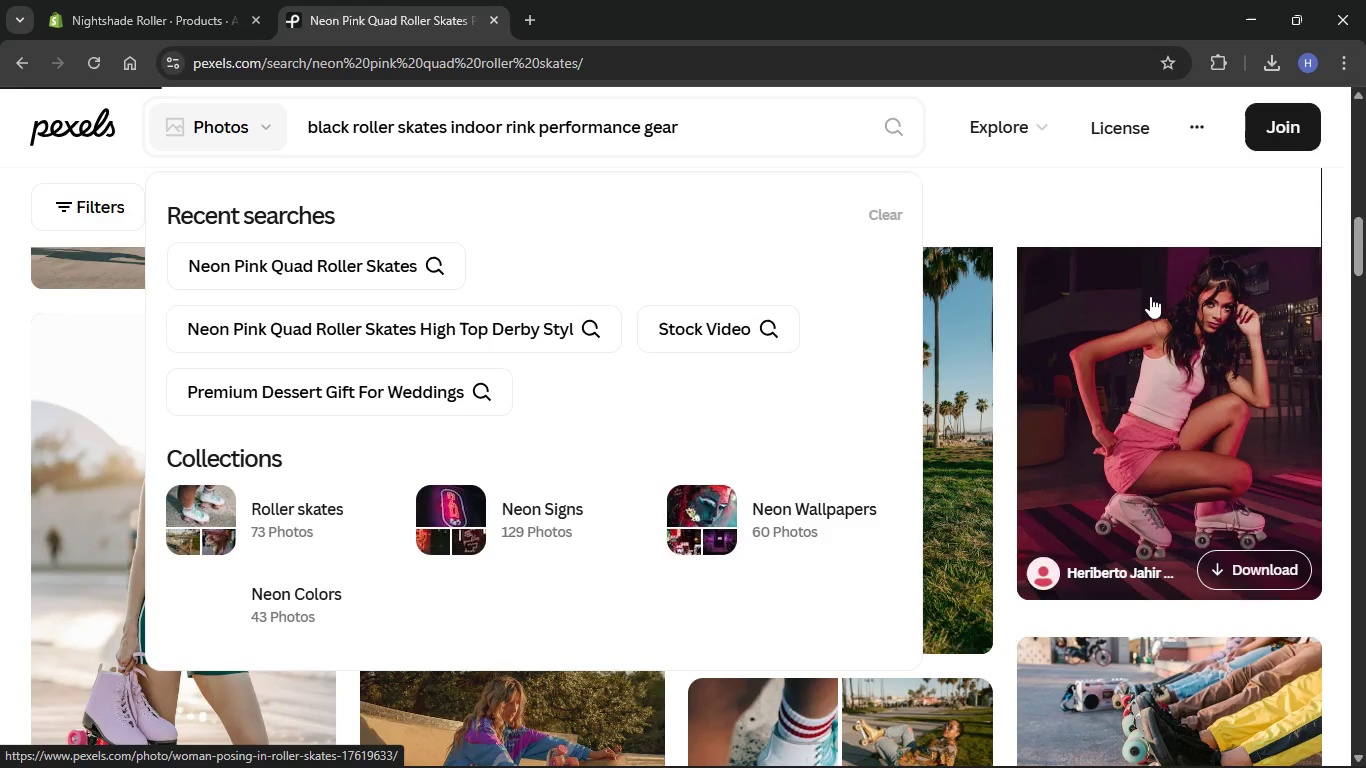 
mouse_move([1024, 214])
 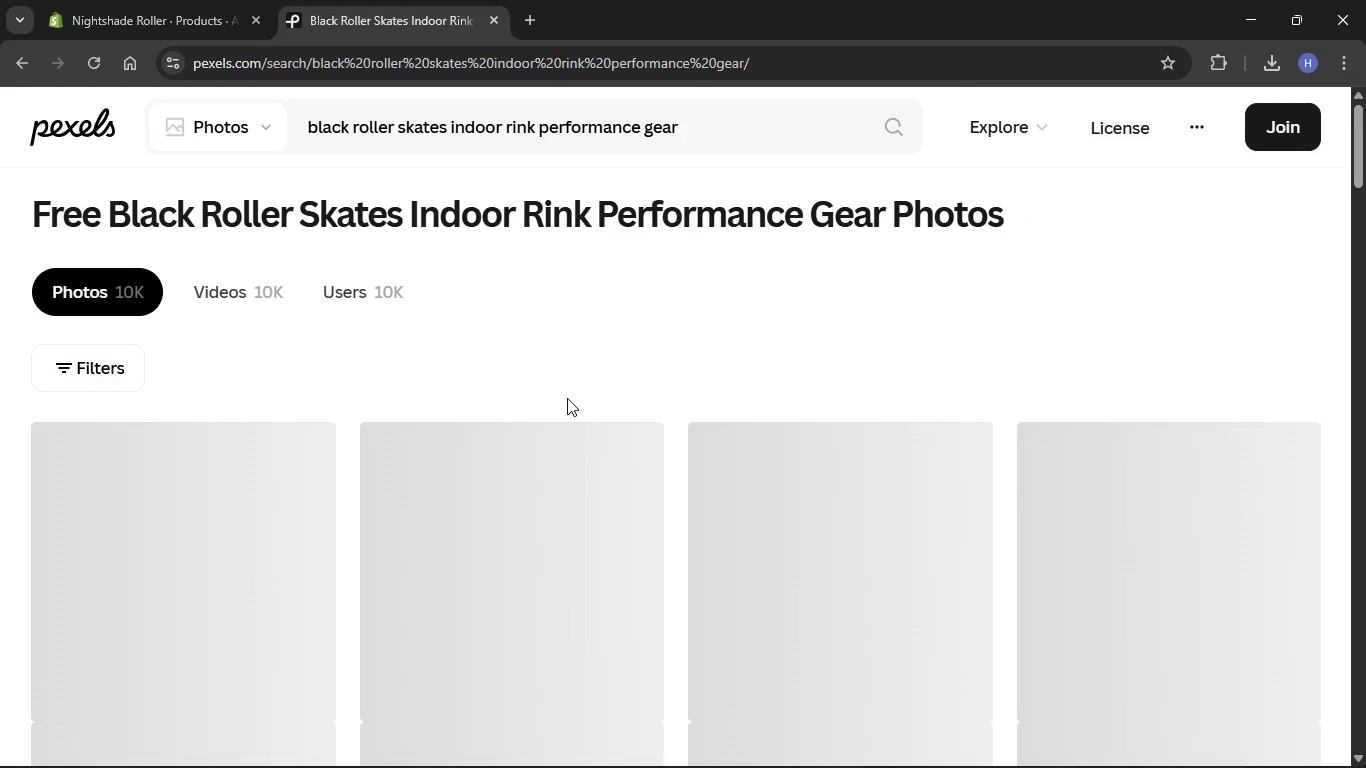 
scroll: coordinate [588, 395], scroll_direction: down, amount: 12.0
 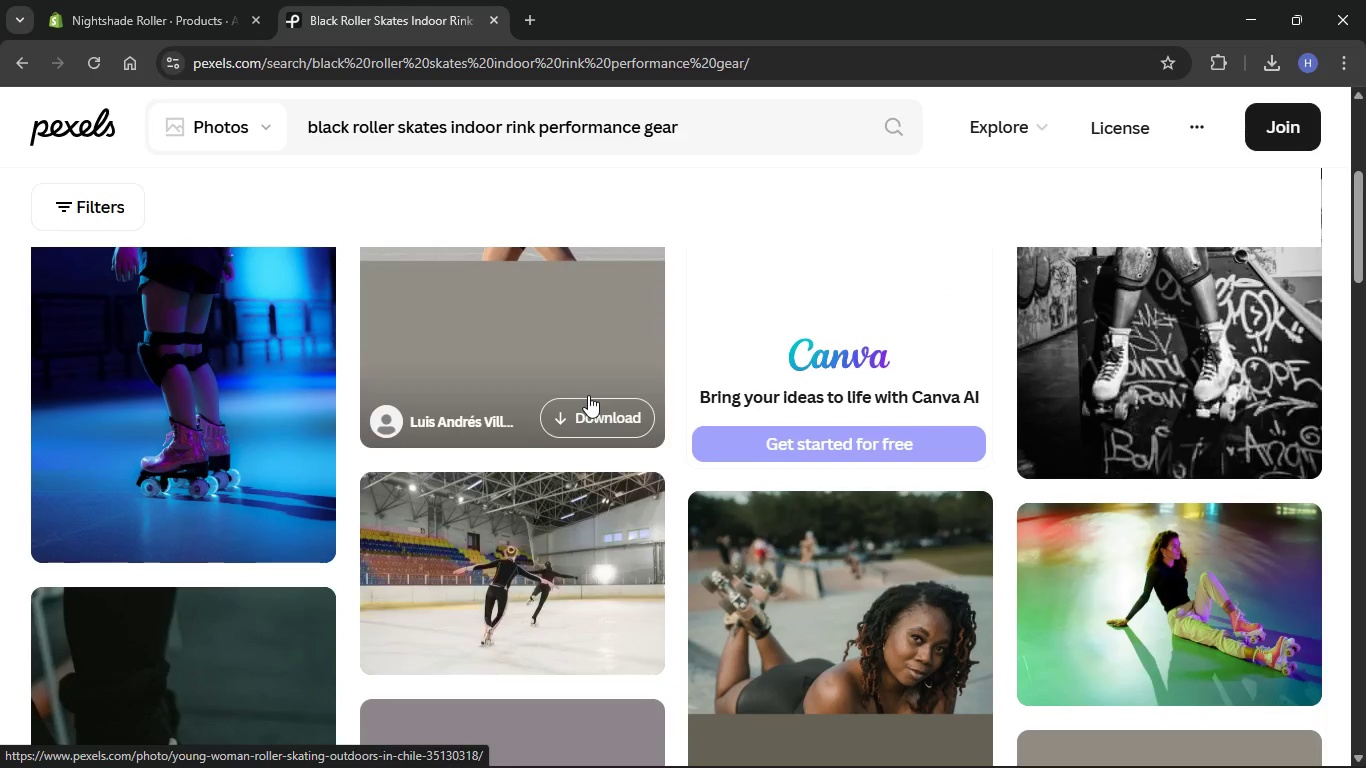 
scroll: coordinate [588, 395], scroll_direction: up, amount: 6.0
 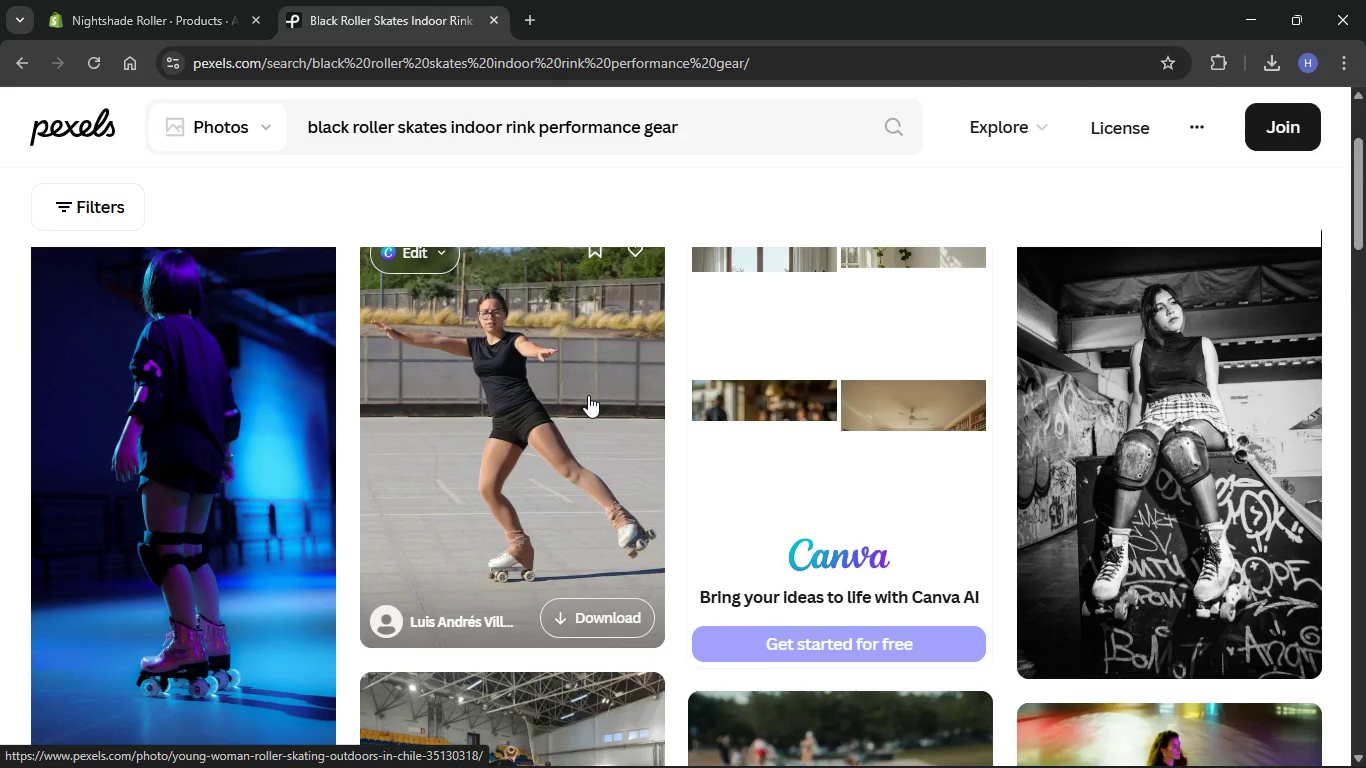 
scroll: coordinate [592, 395], scroll_direction: down, amount: 34.0
 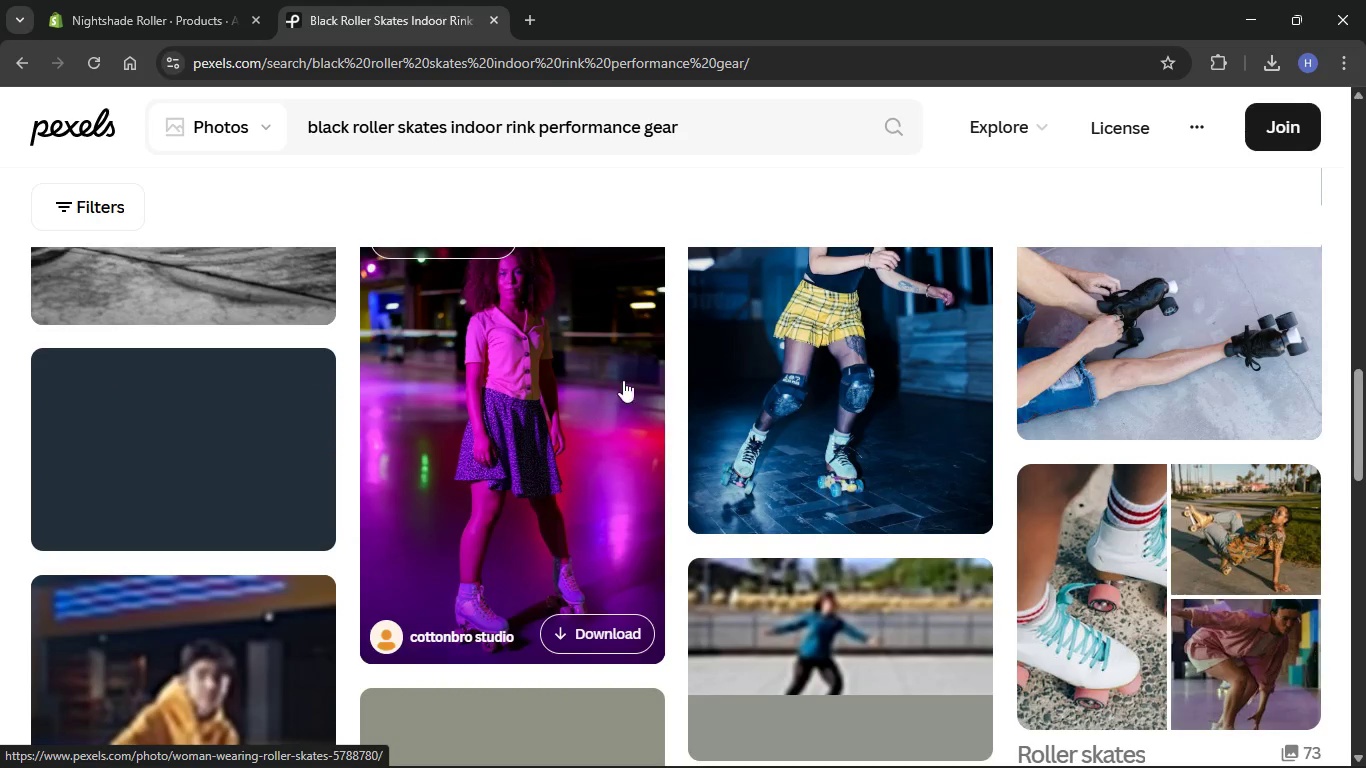 
scroll: coordinate [669, 371], scroll_direction: up, amount: 6.0
 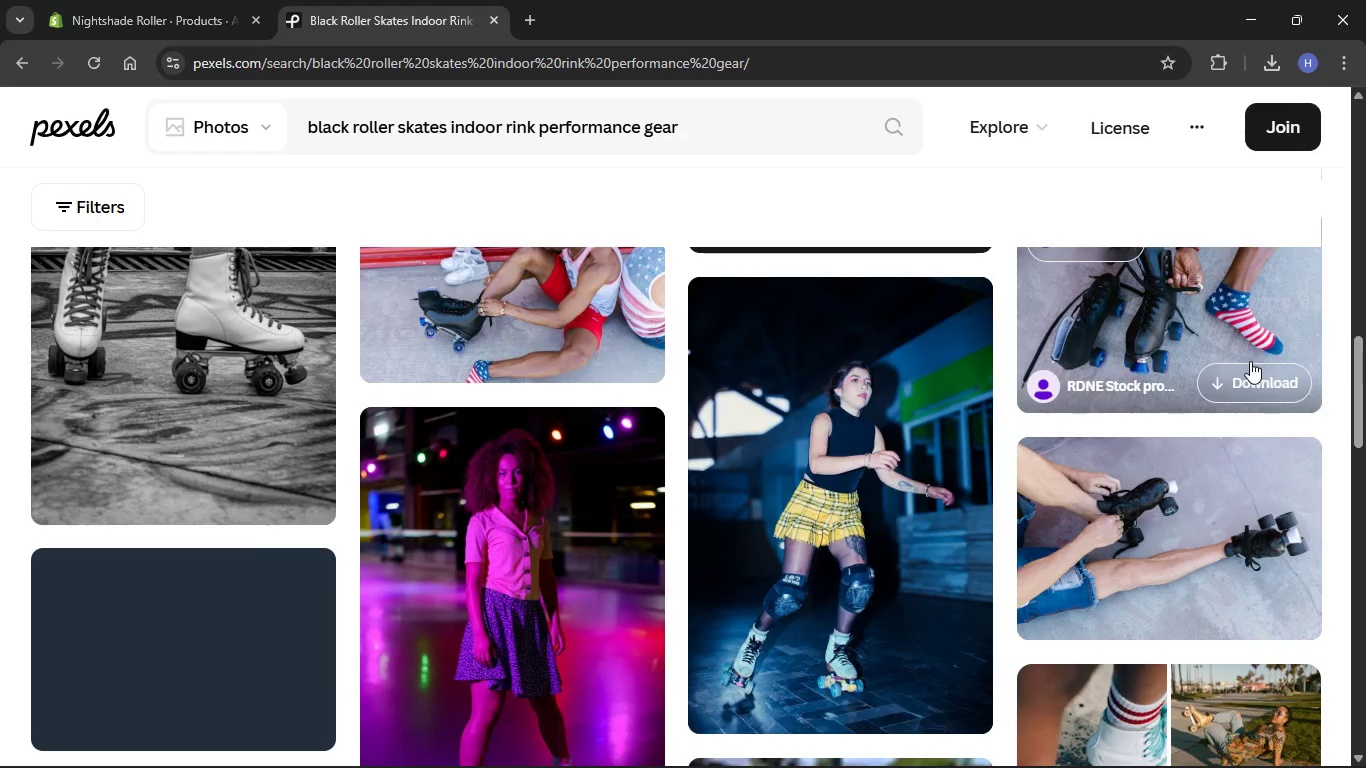 
left_click([1247, 372])
 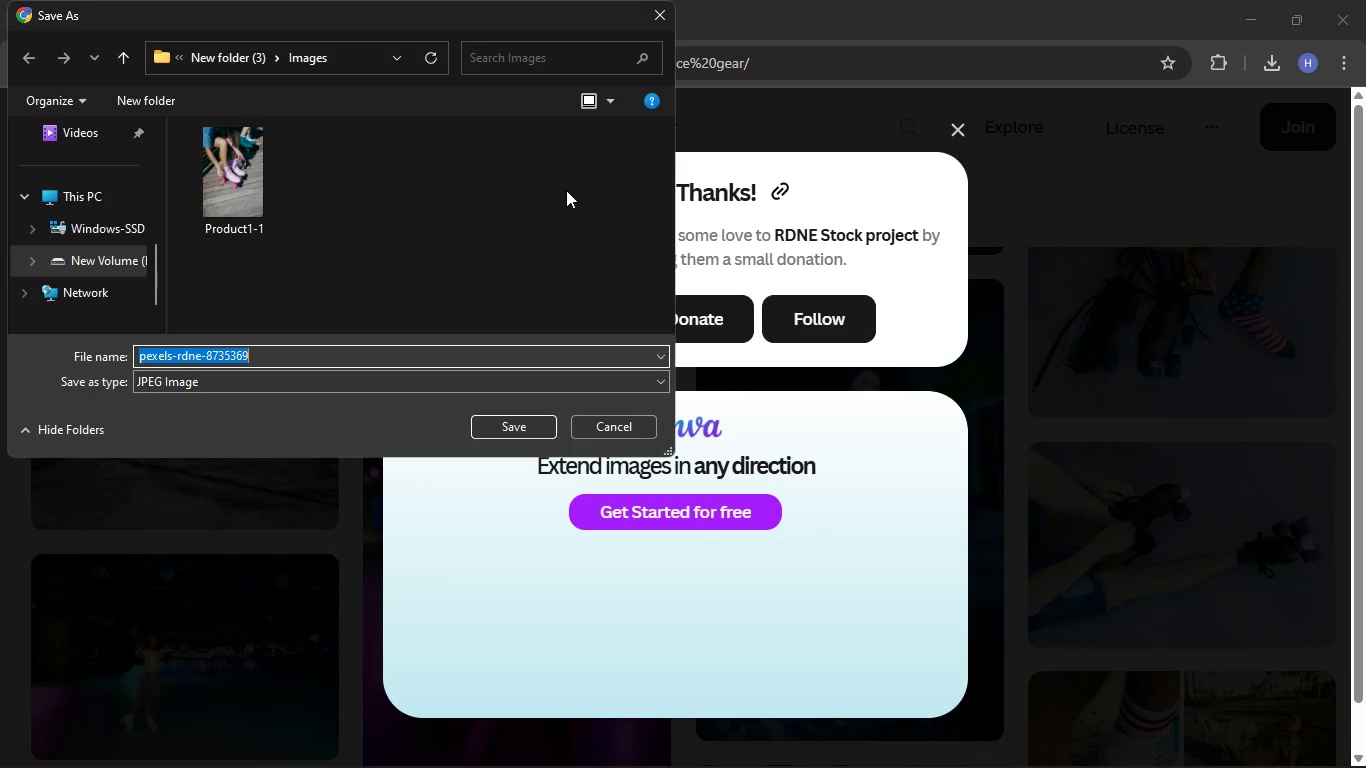 
wait(5.75)
 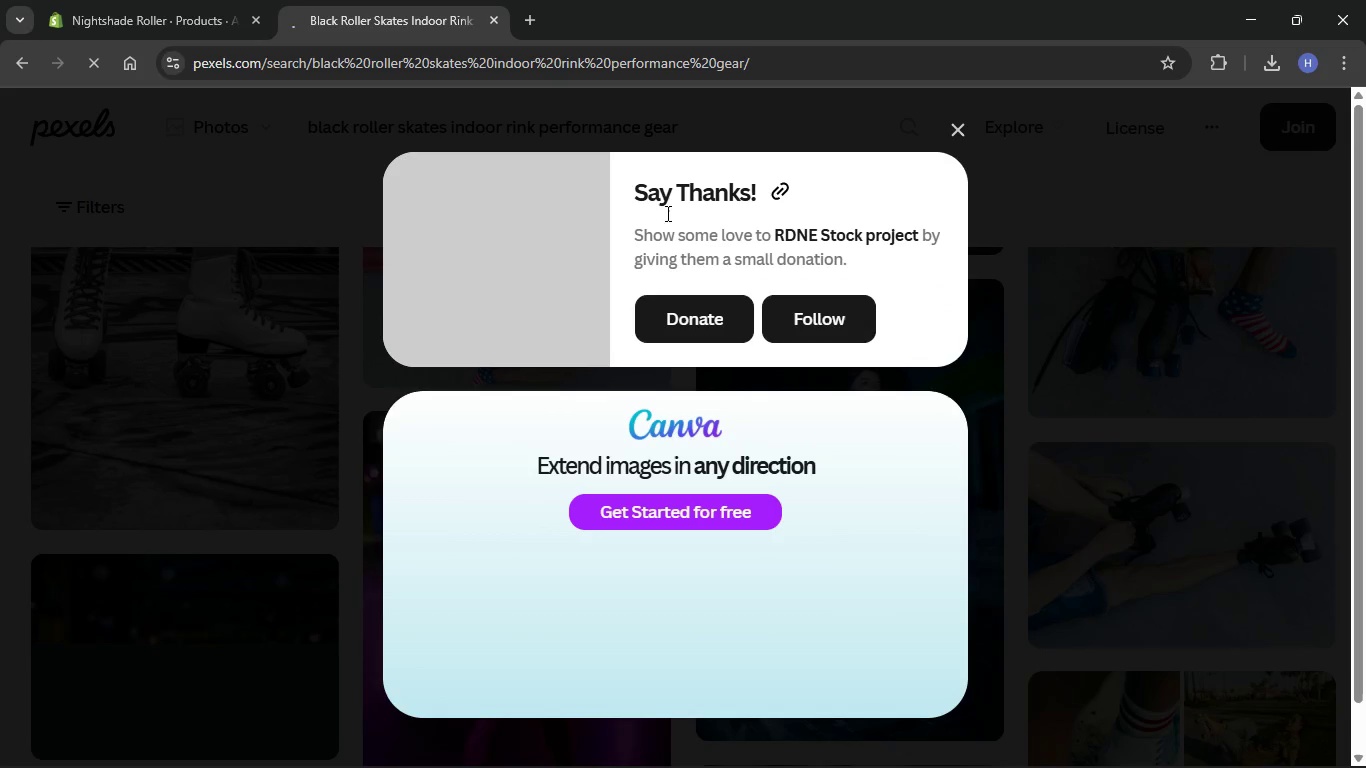 
key(Backspace)
type(Product1-2)
 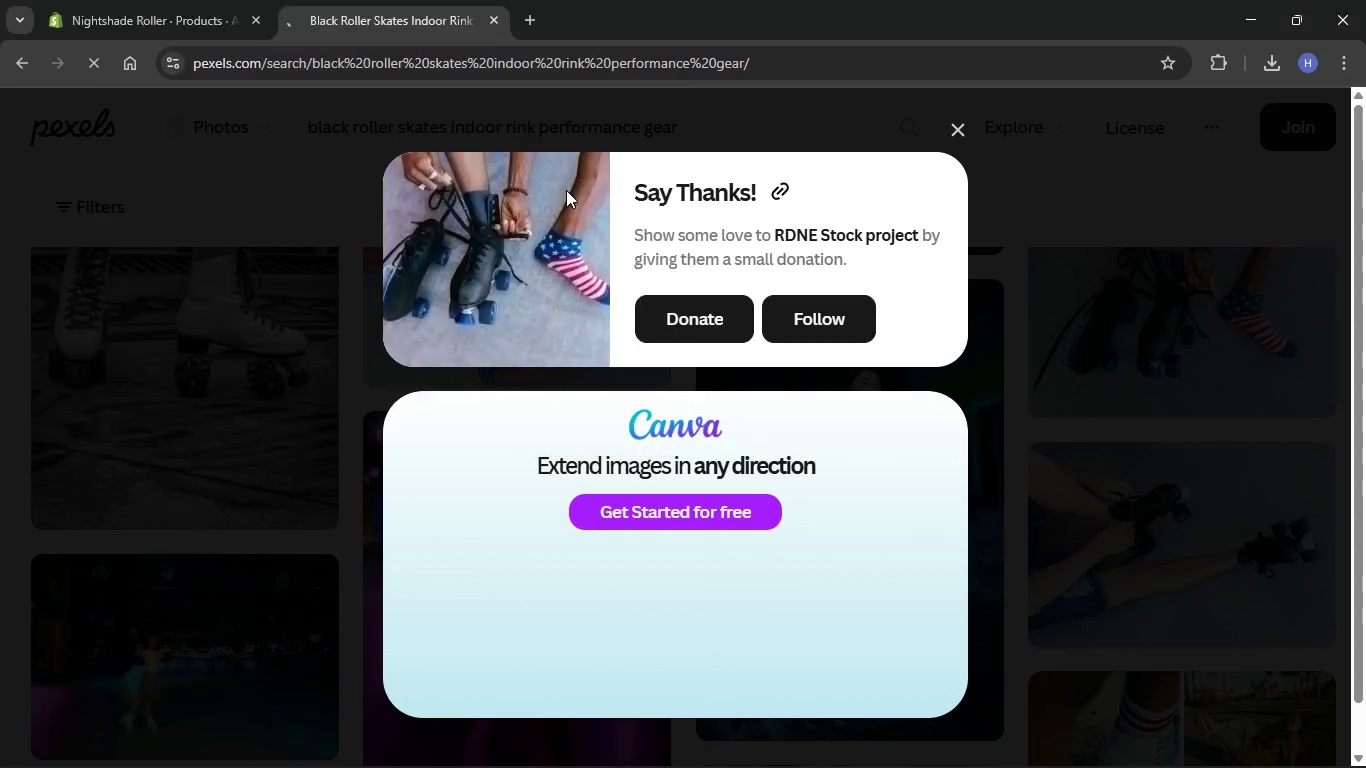 
key(Enter)
 